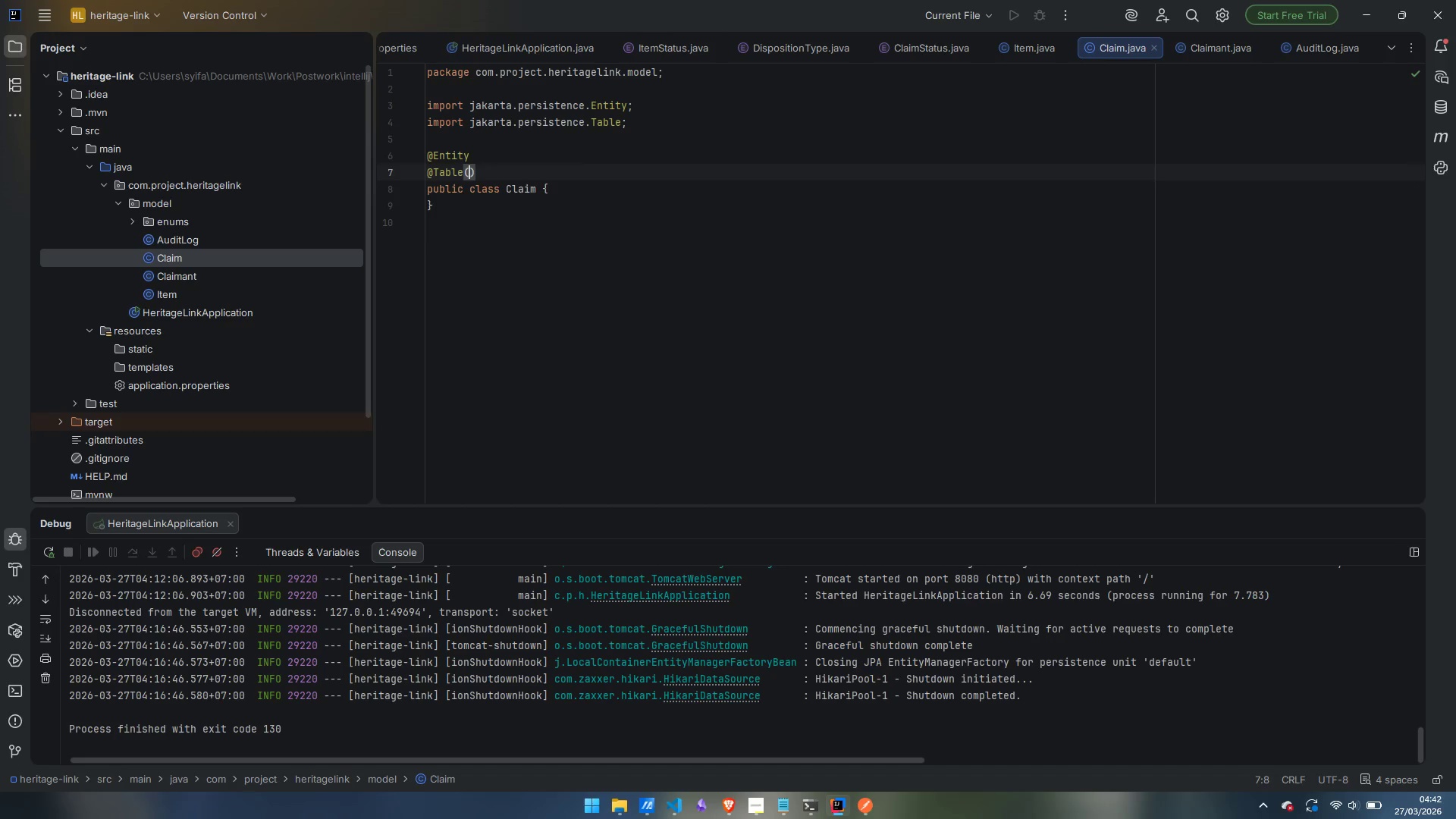 
key(Enter)
 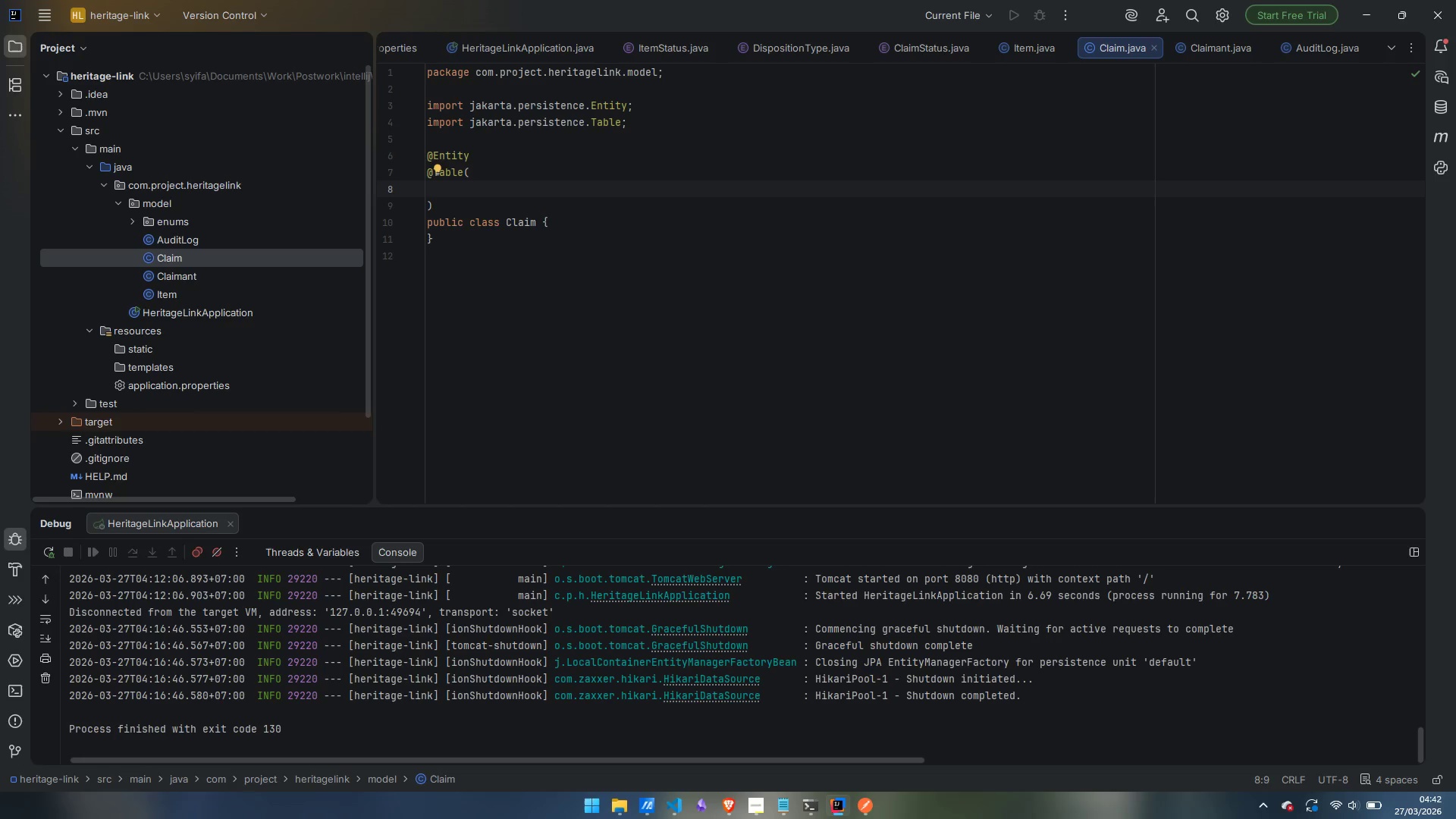 
type(name)
 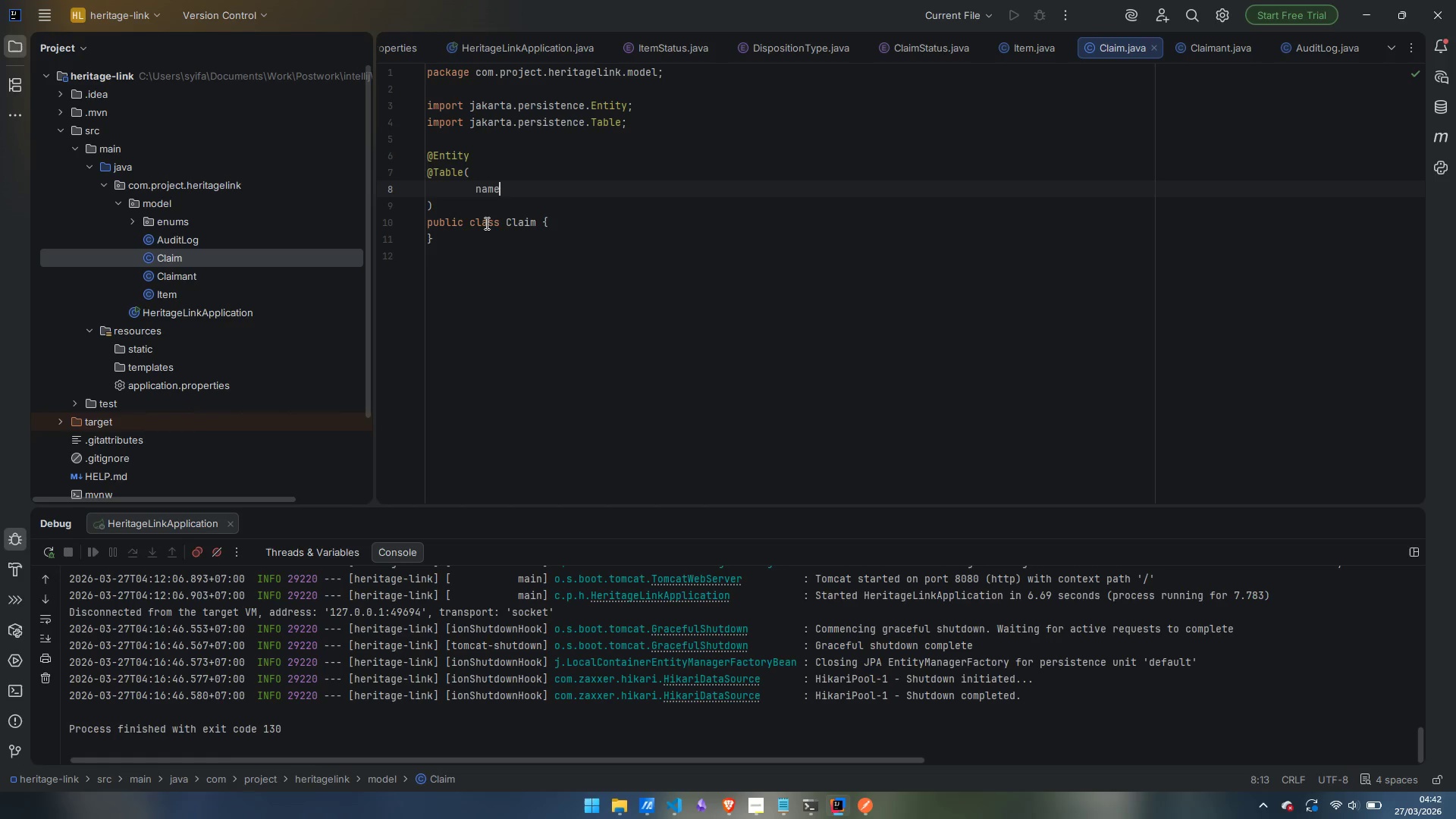 
key(Enter)
 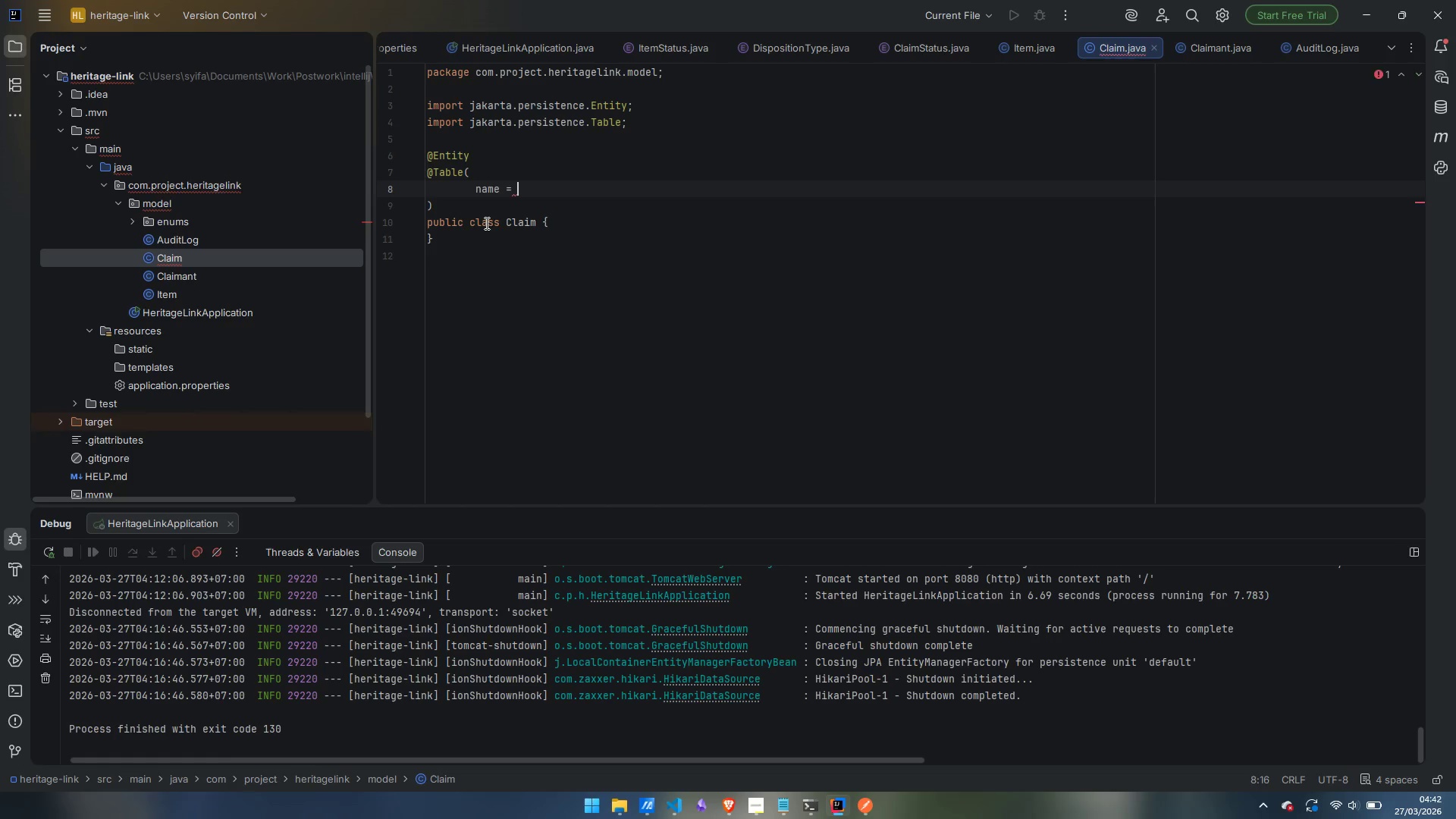 
type("claims)
 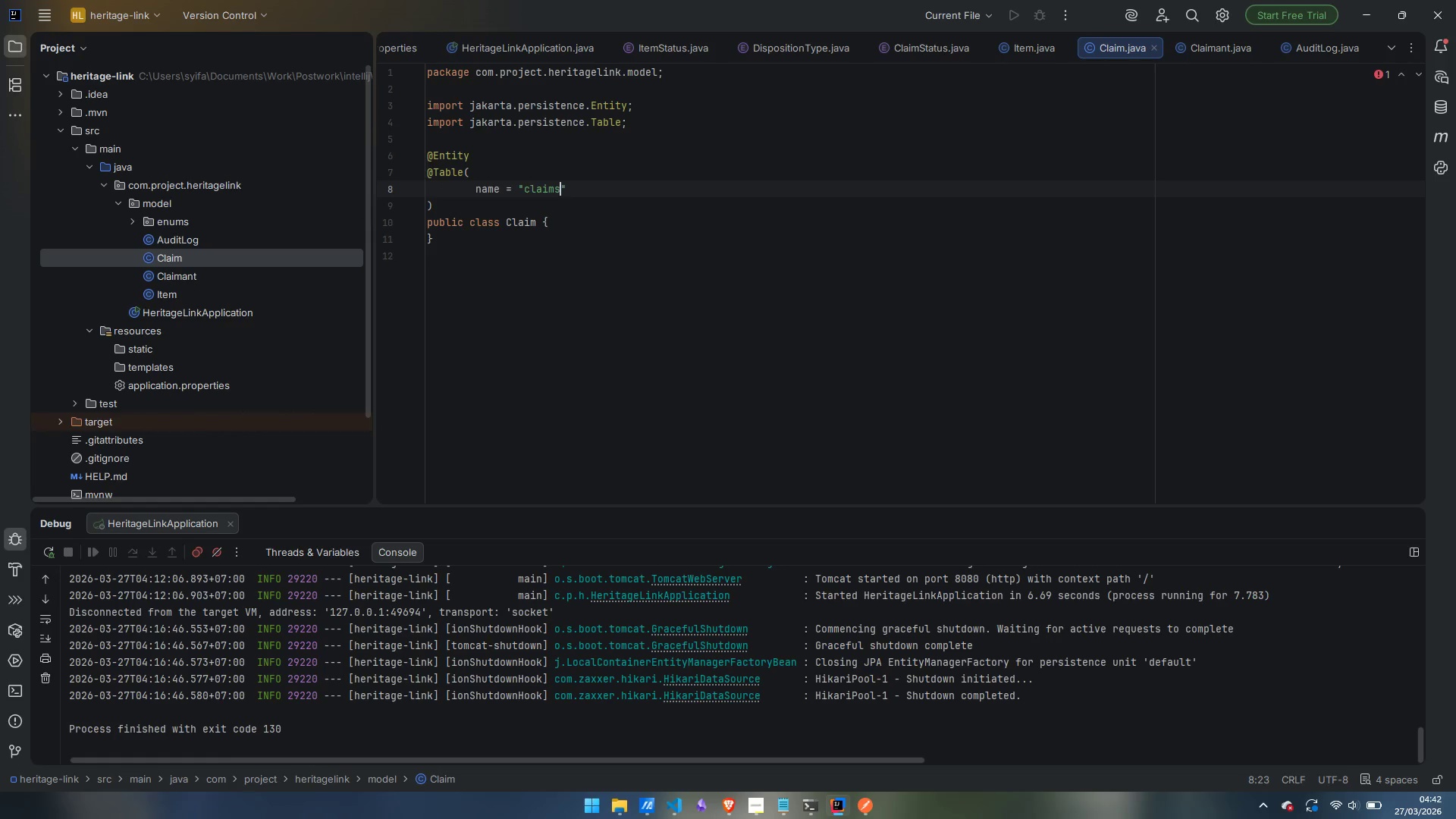 
key(ArrowRight)
 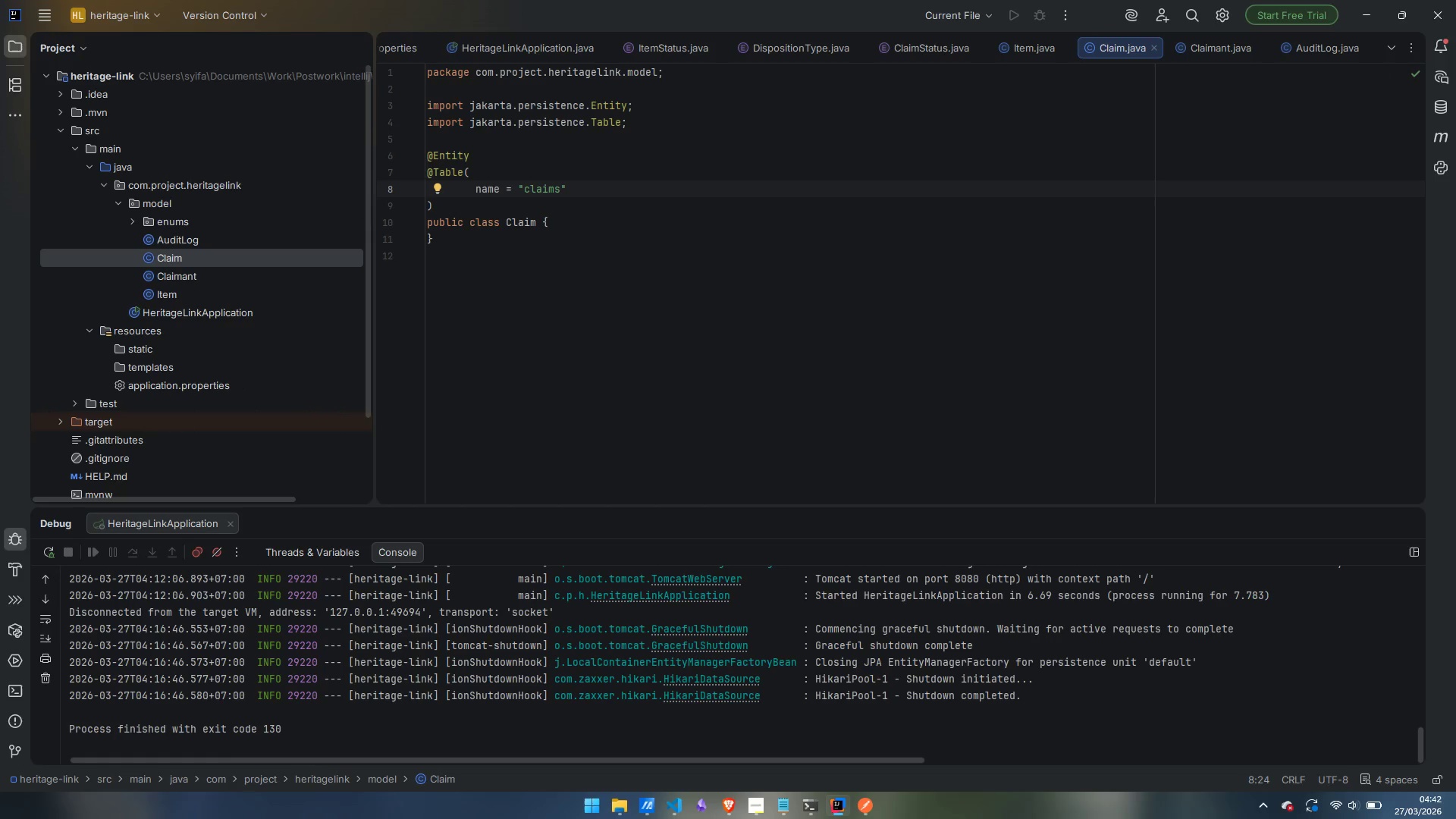 
key(Comma)
 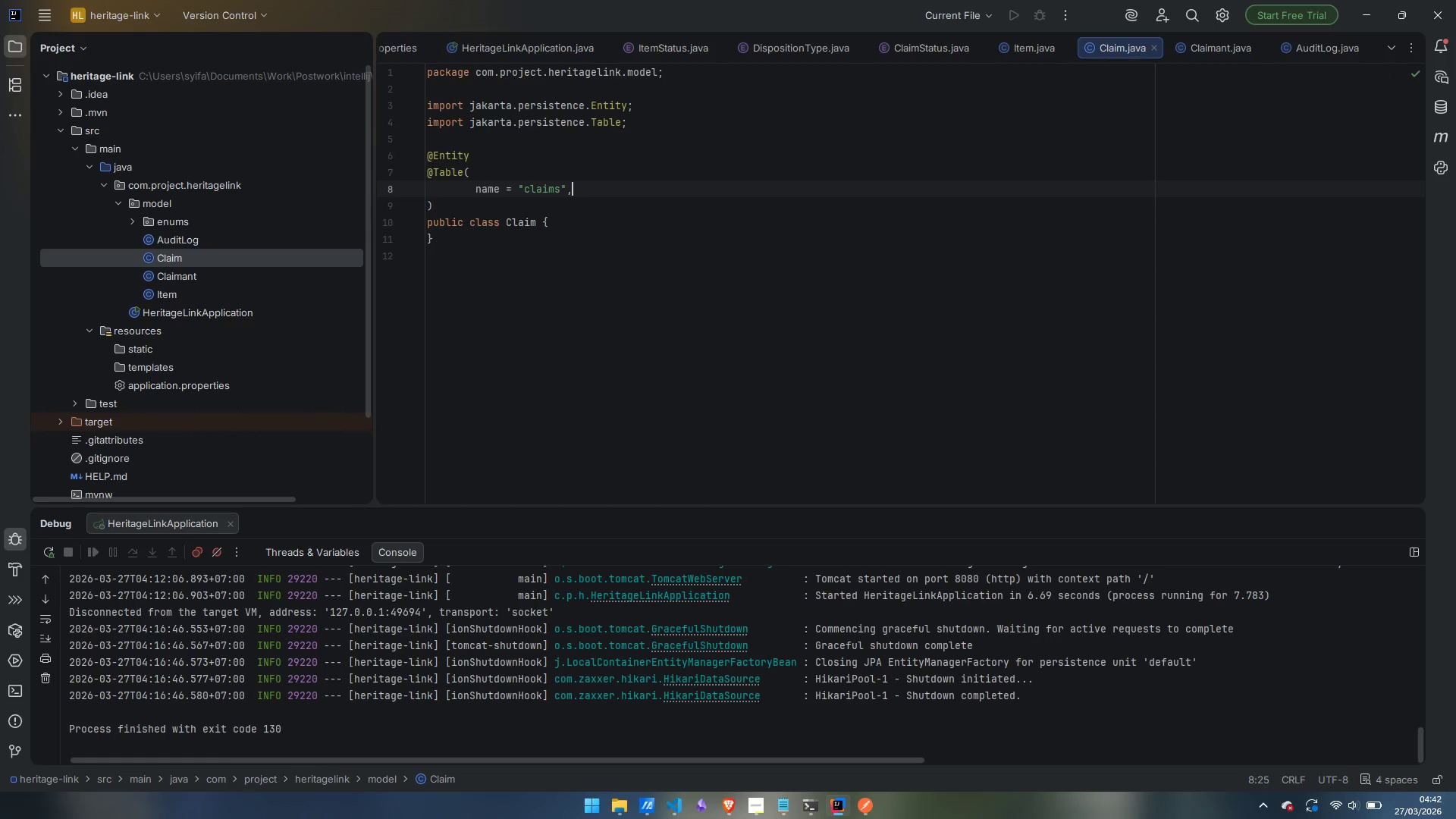 
key(Enter)
 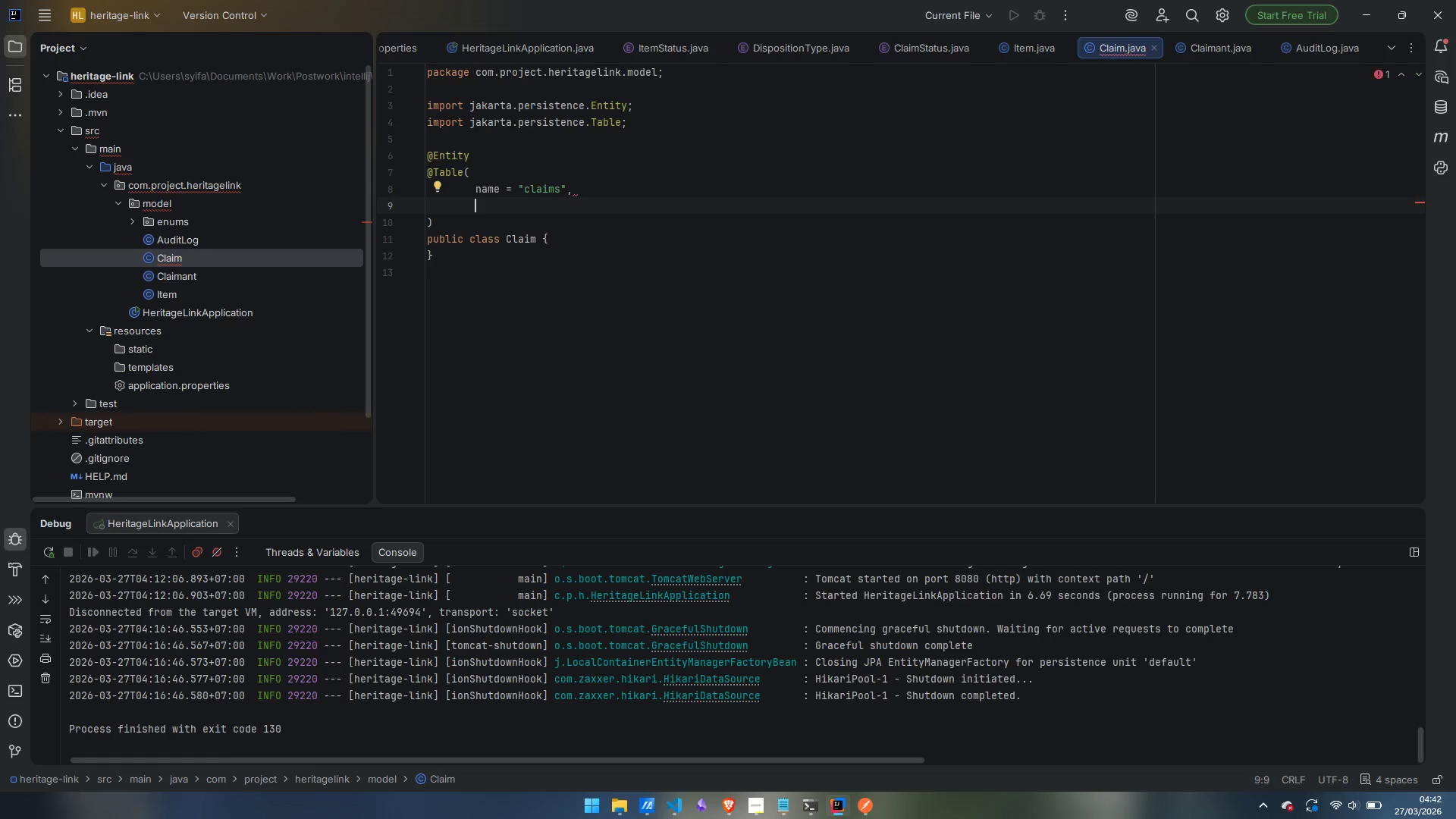 
type(uniqueConstrains)
key(Backspace)
type(ts)
 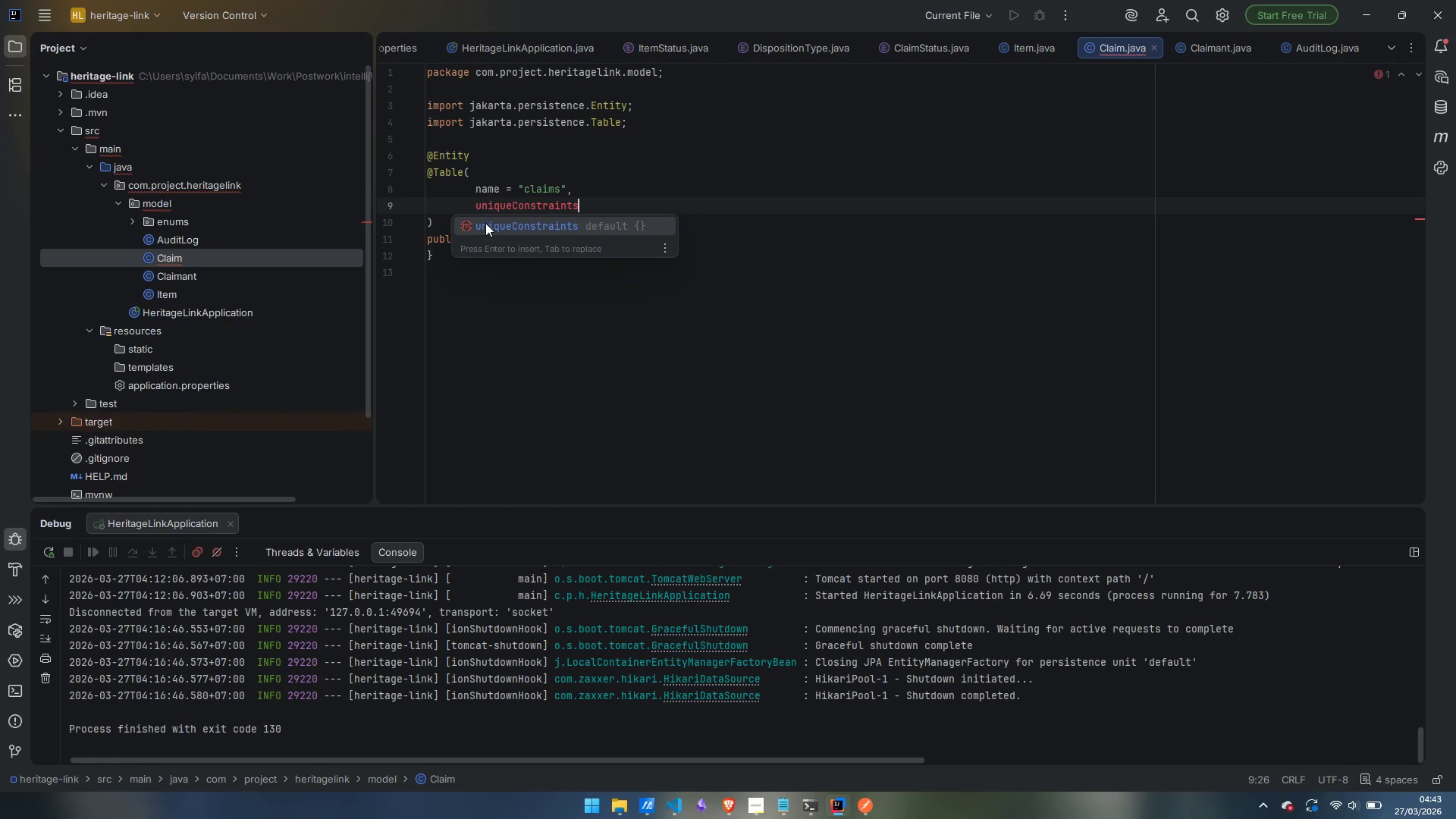 
key(Enter)
 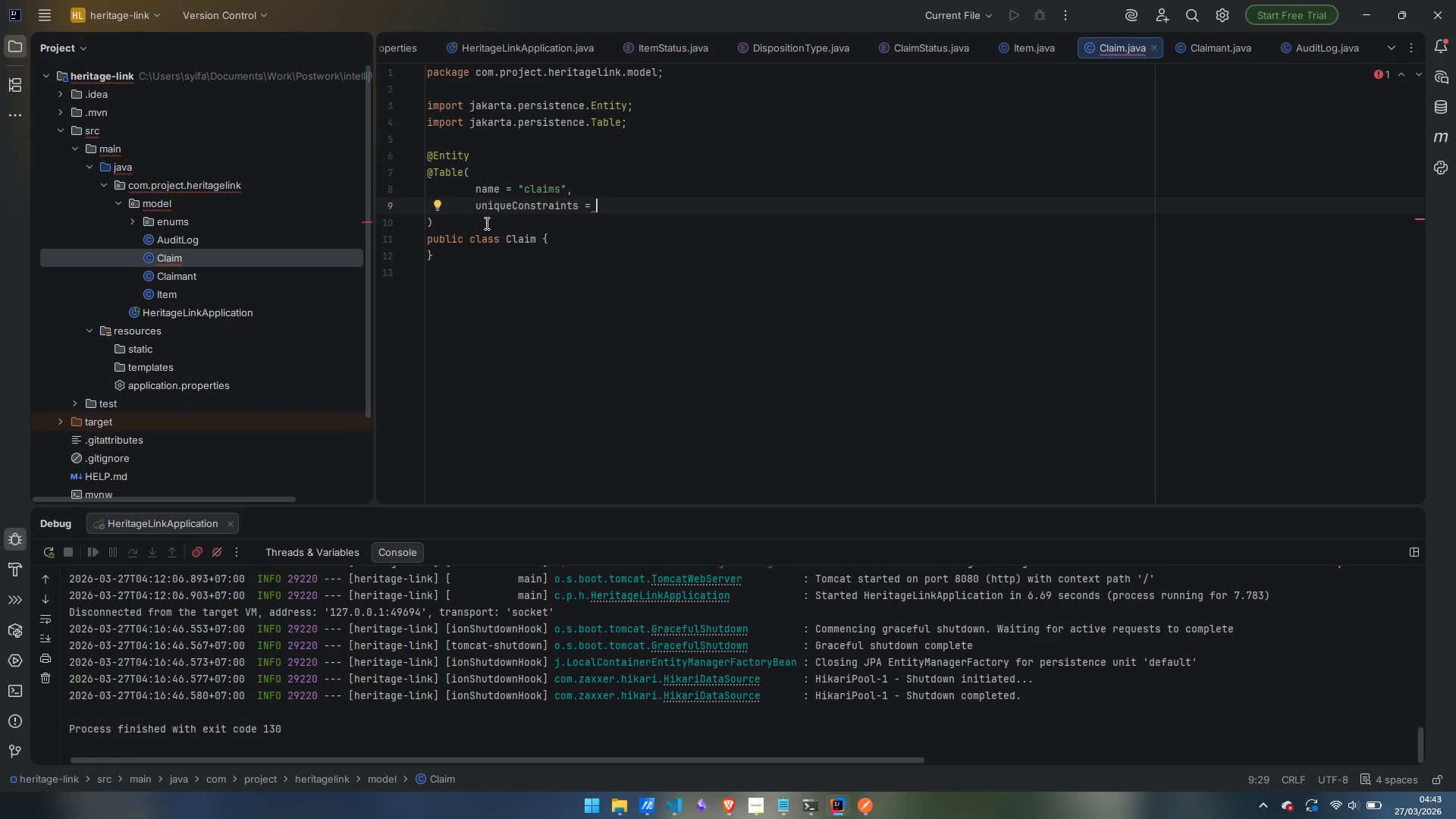 
type(@UNiq)
 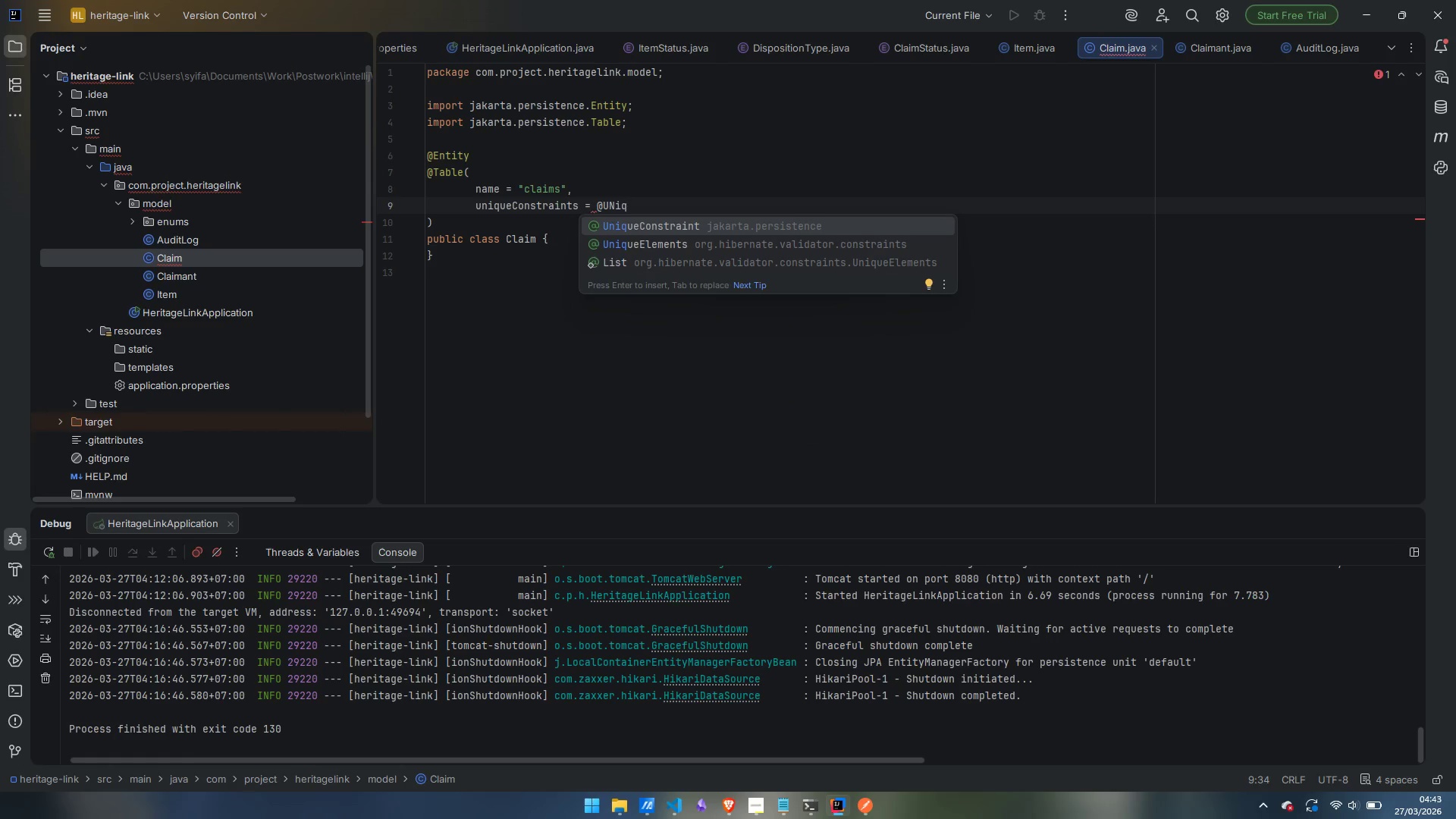 
key(Enter)
 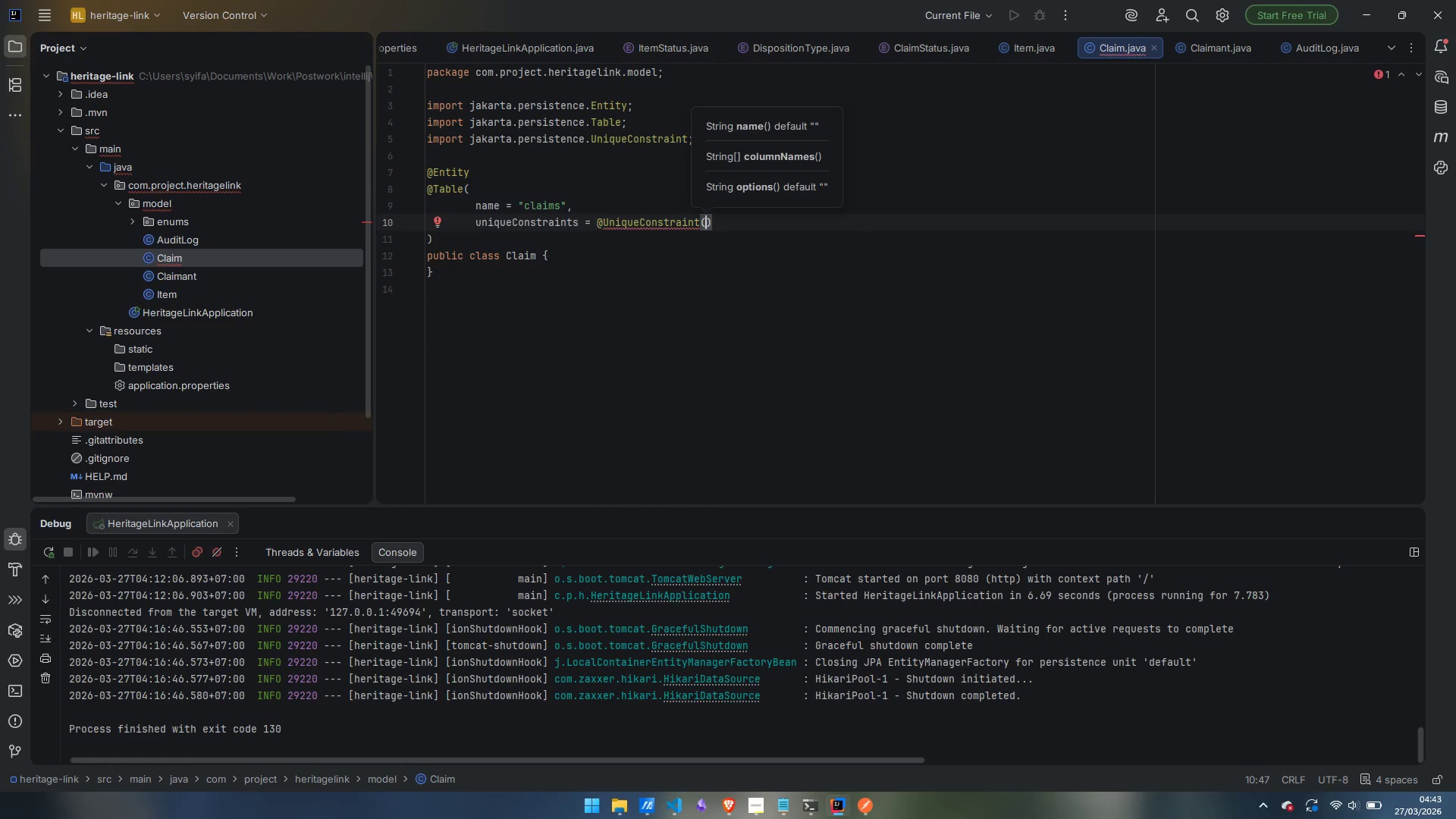 
key(Enter)
 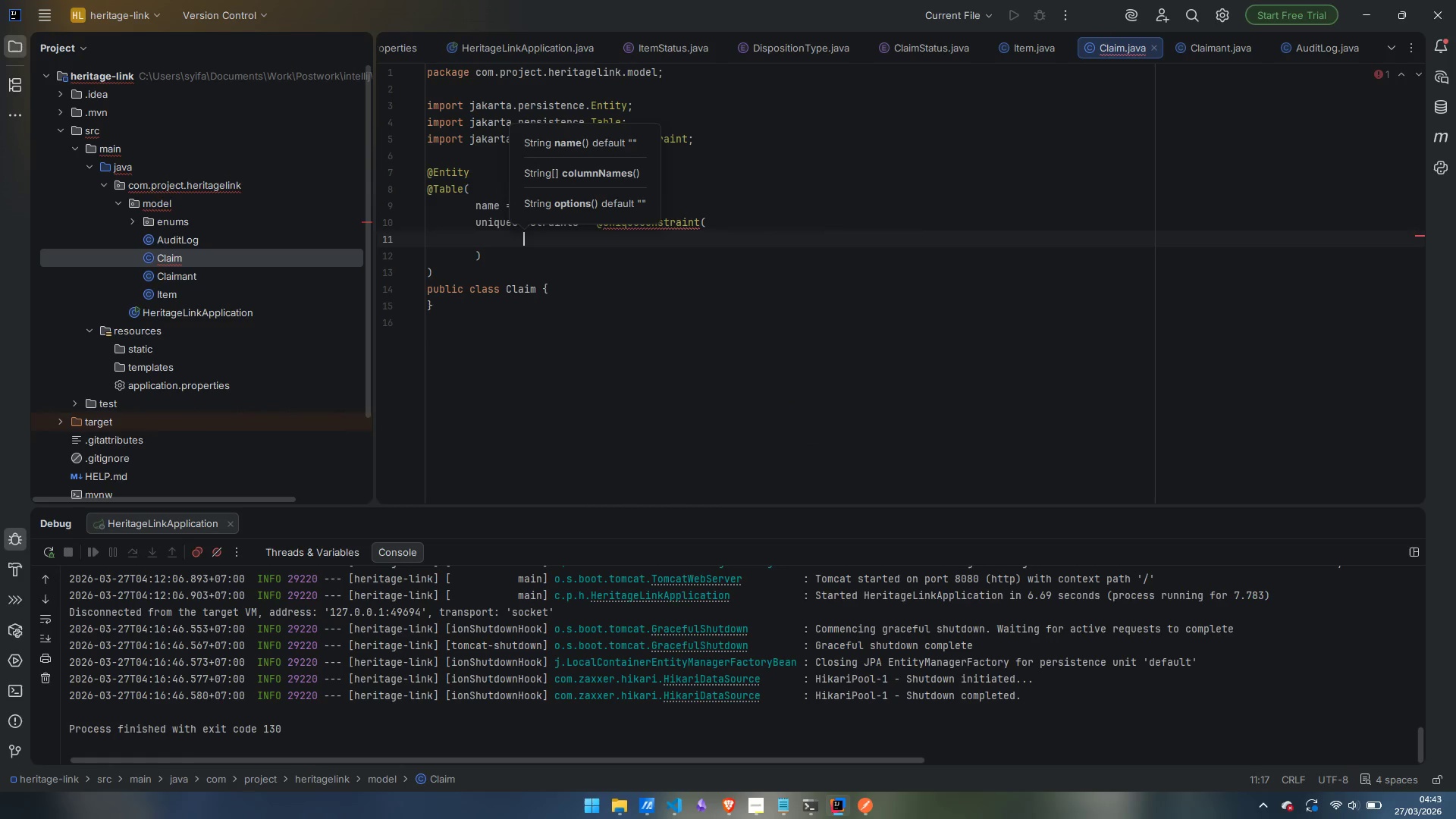 
type(name)
 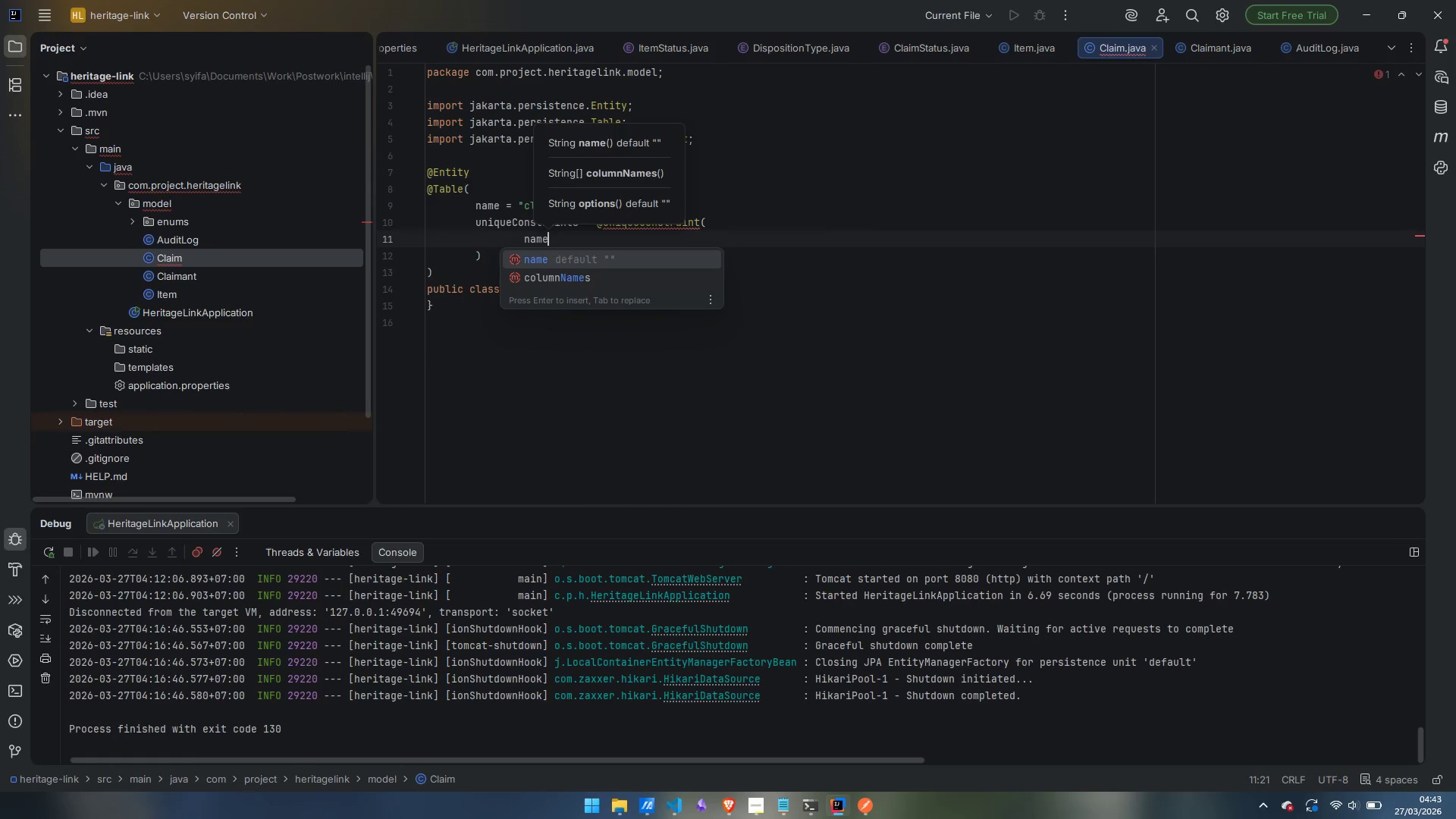 
key(Enter)
 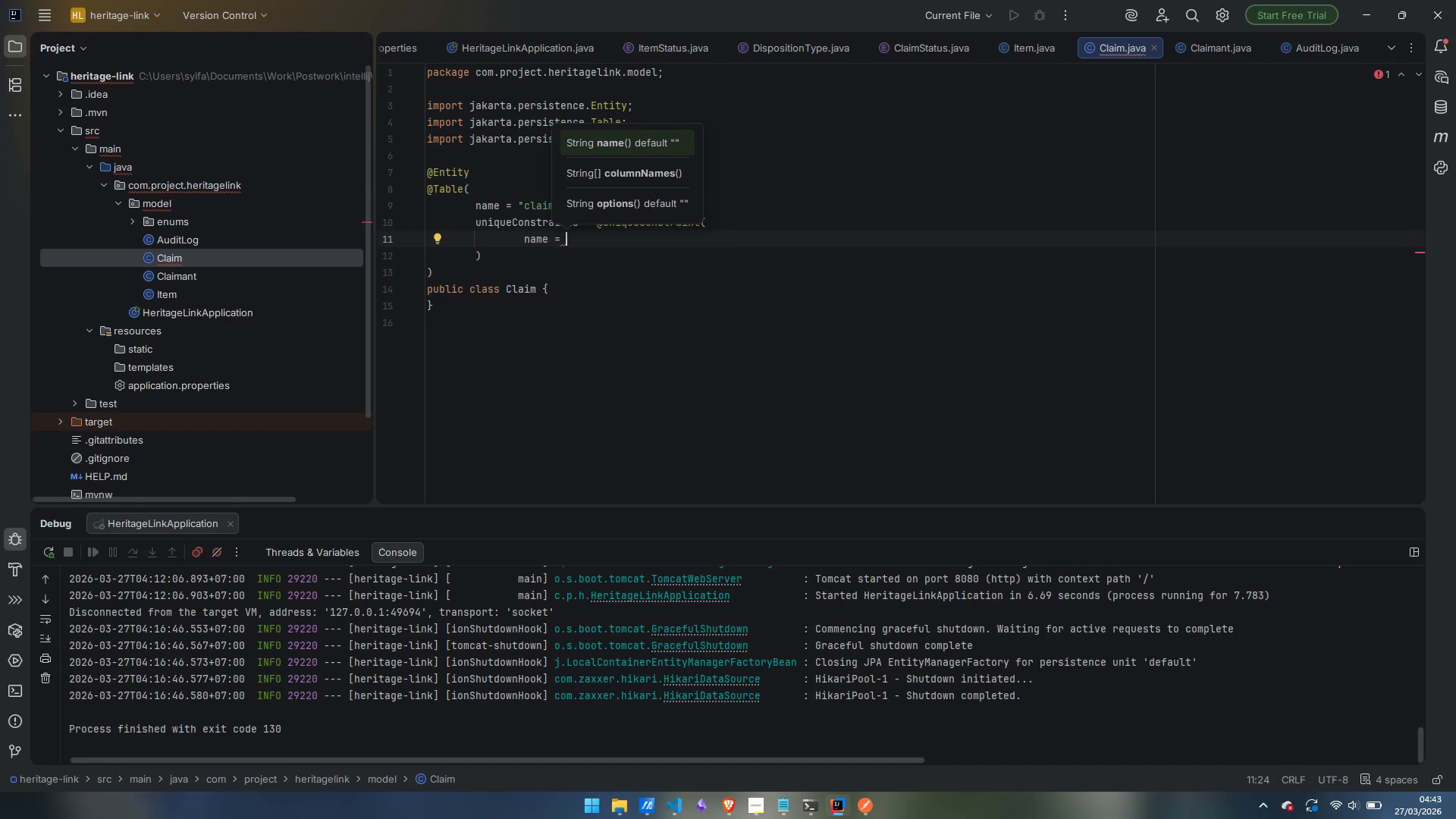 
type("uq_claim_item_claims)
key(Backspace)
type(ant)
 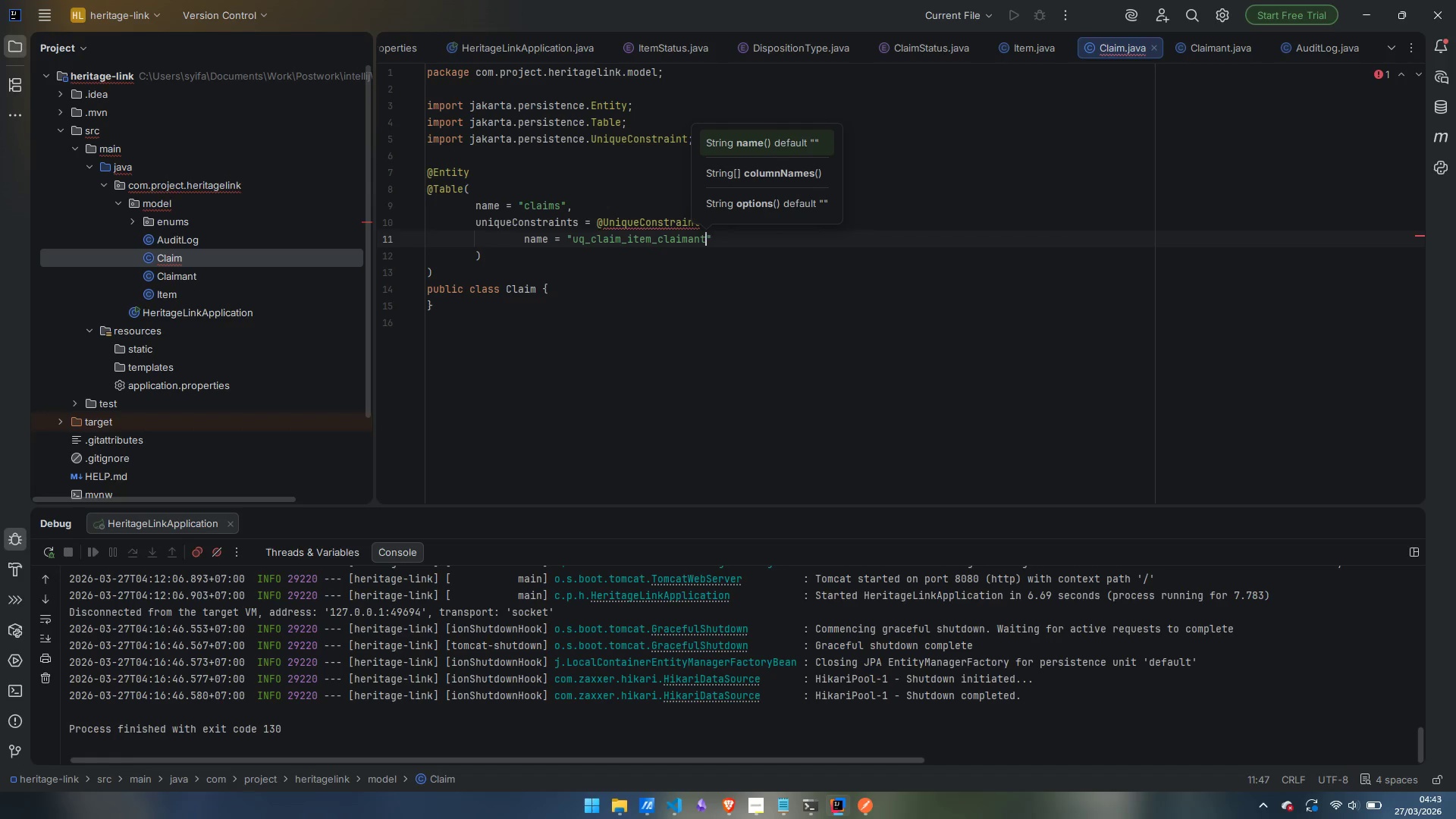 
key(ArrowRight)
 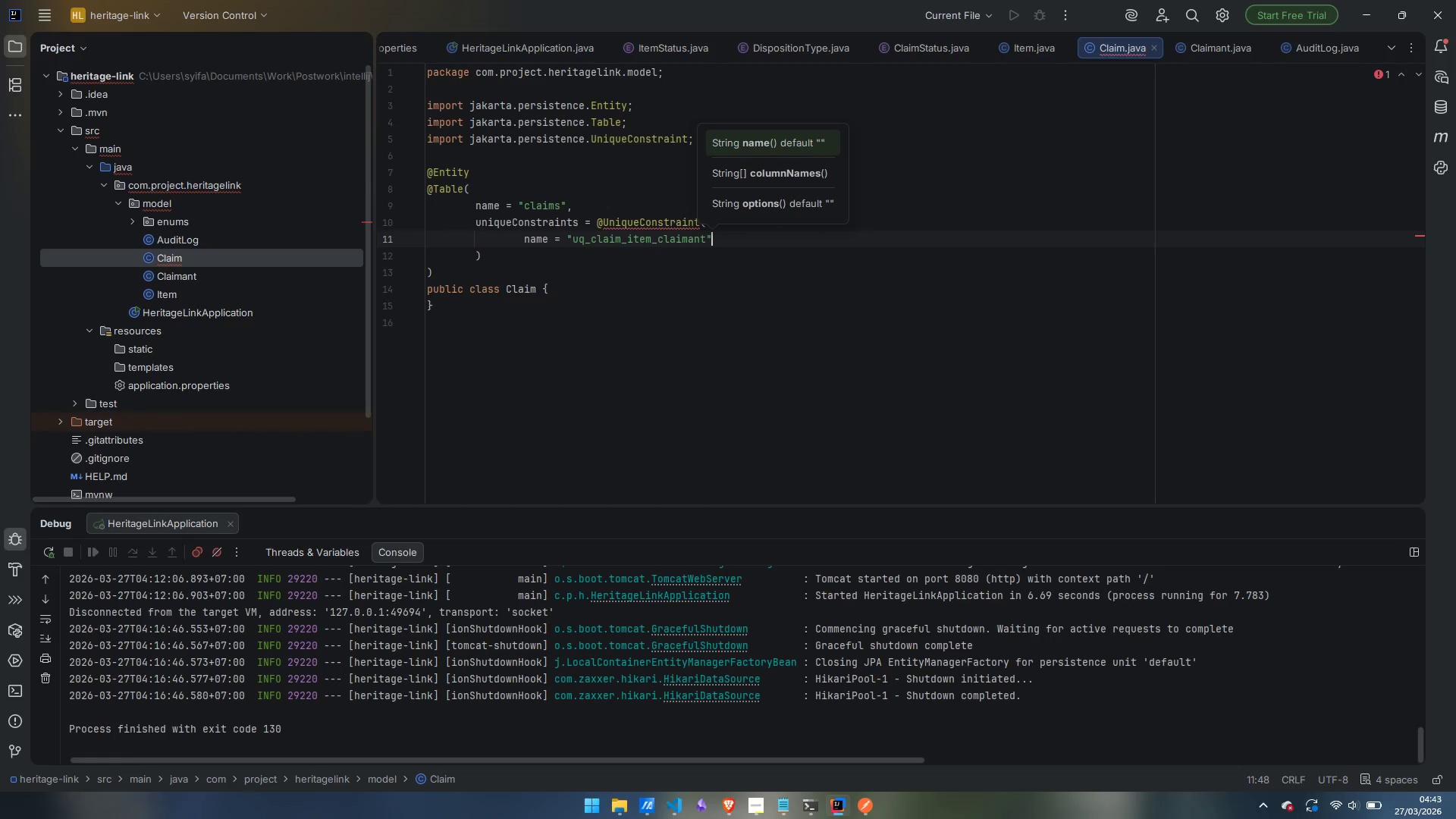 
key(Comma)
 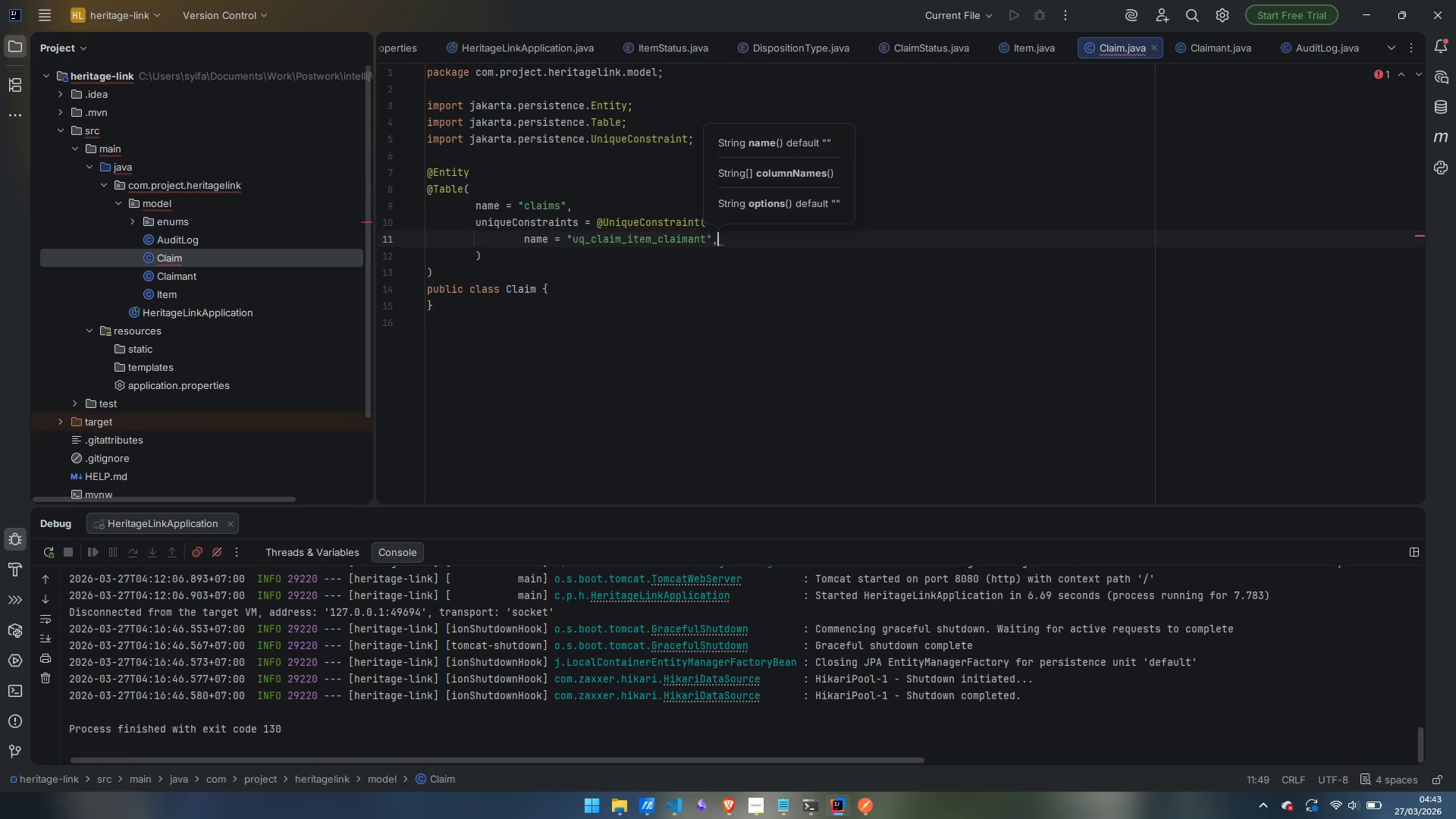 
key(Enter)
 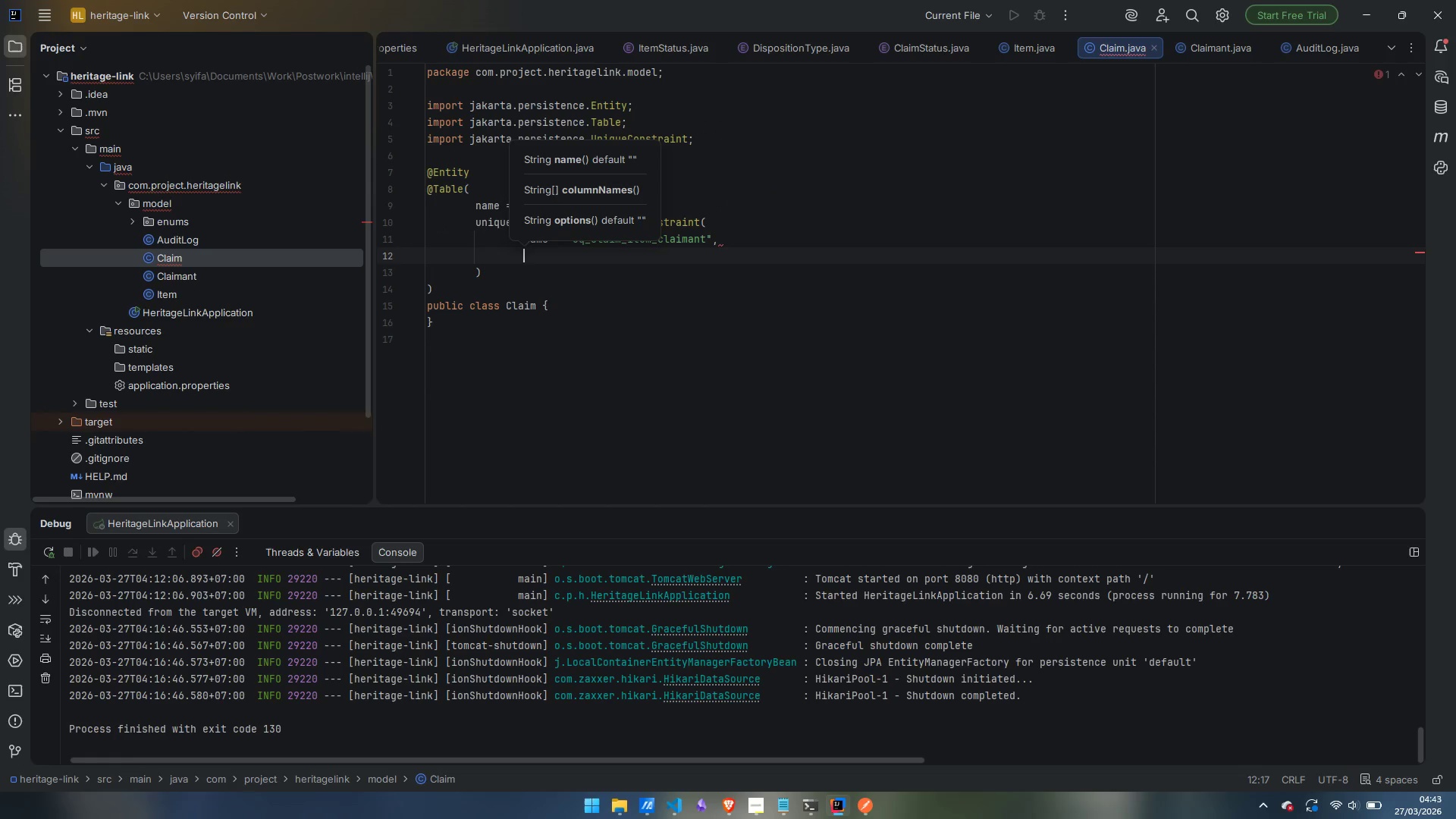 
type(cl)
key(Backspace)
type(olumnNames = {  )
 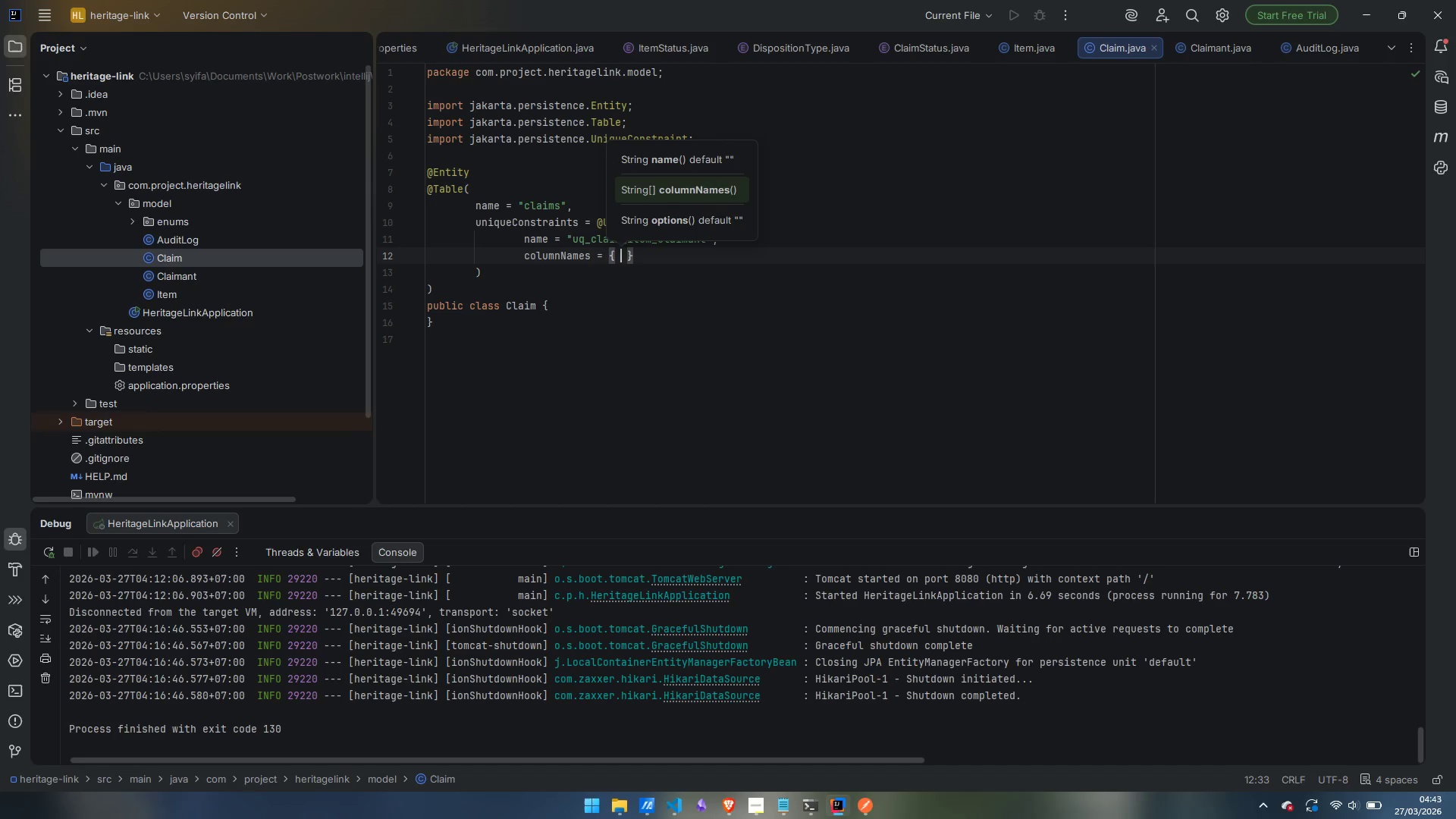 
 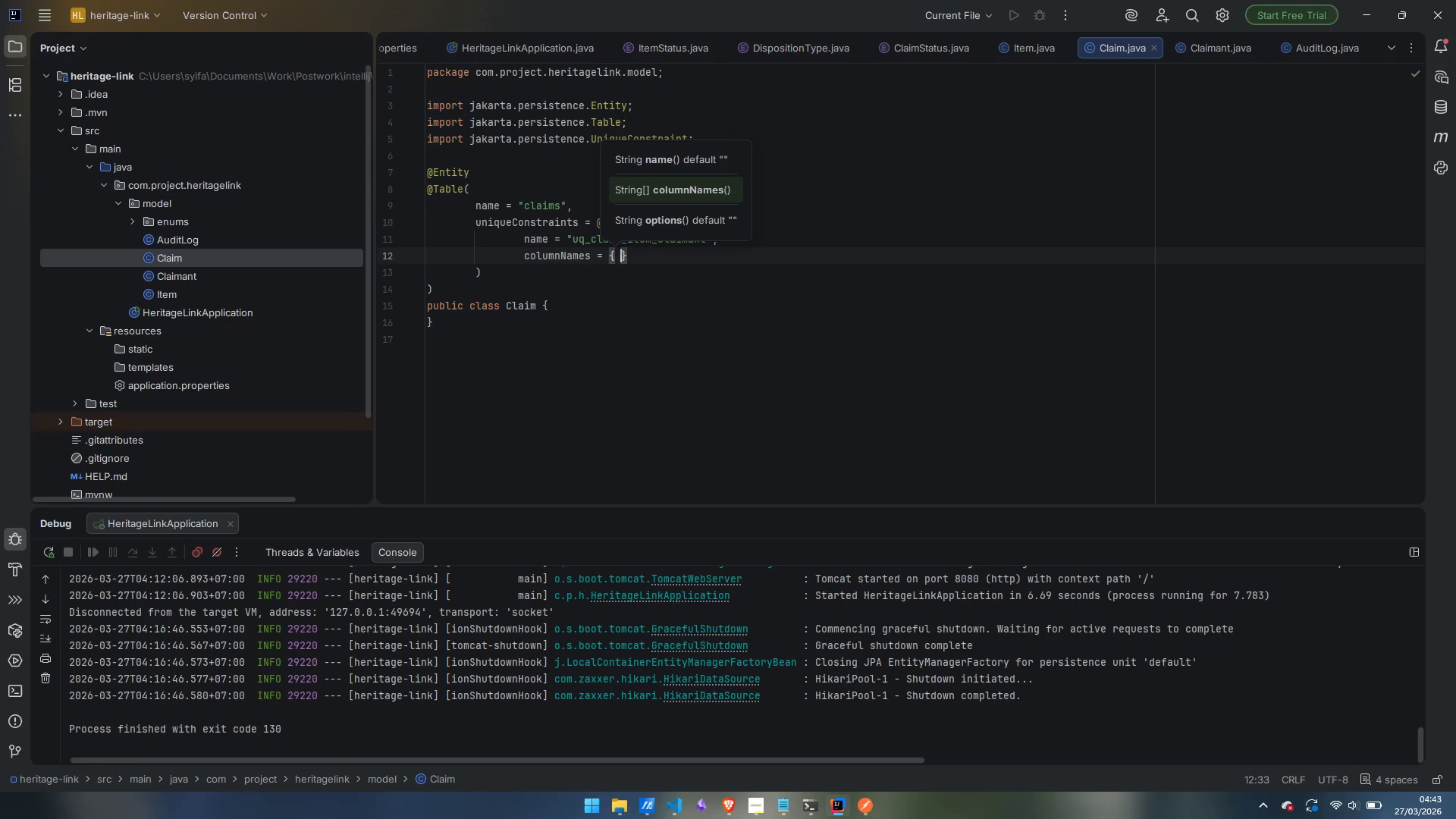 
key(ArrowLeft)
 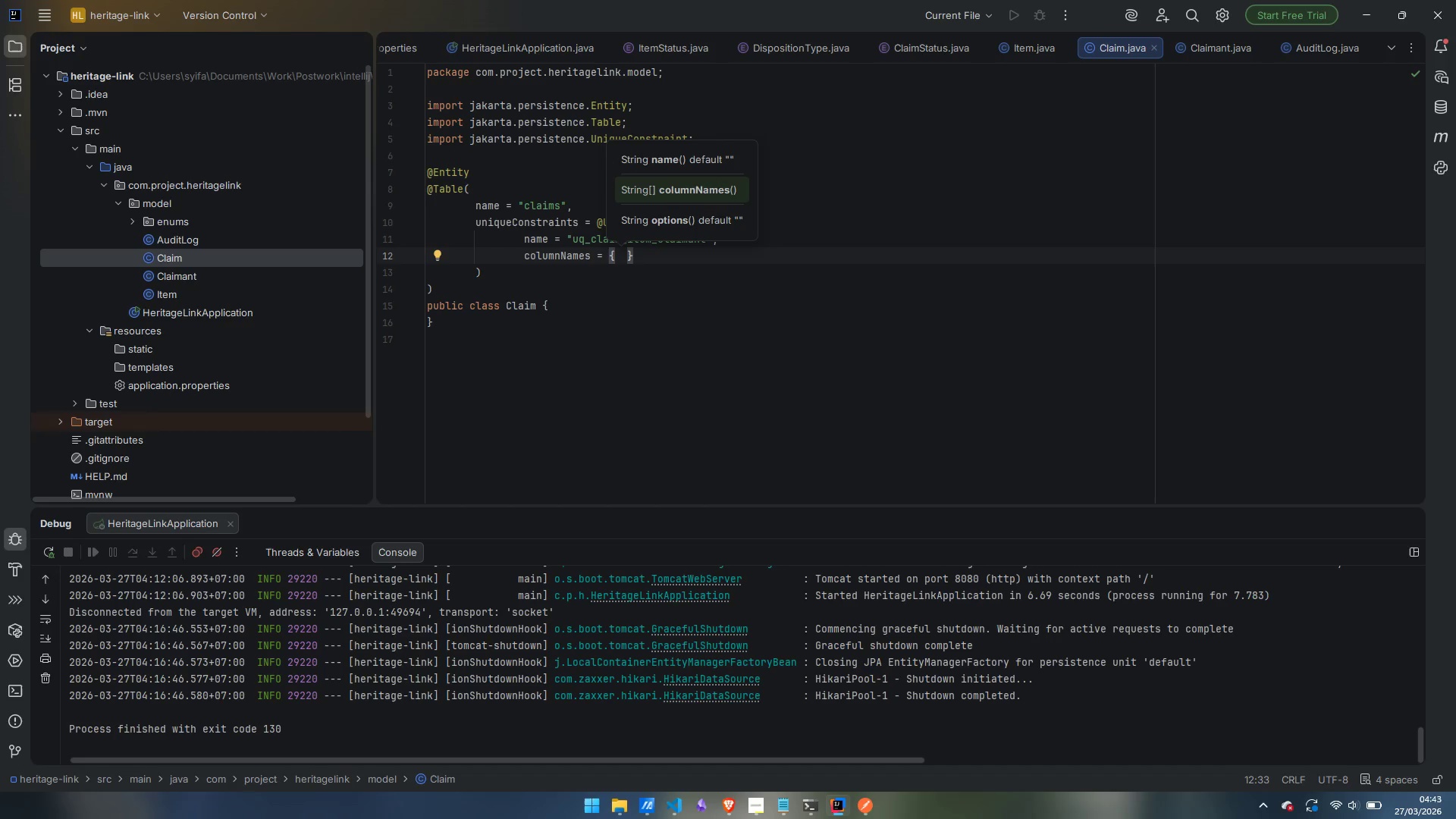 
type("item_id)
 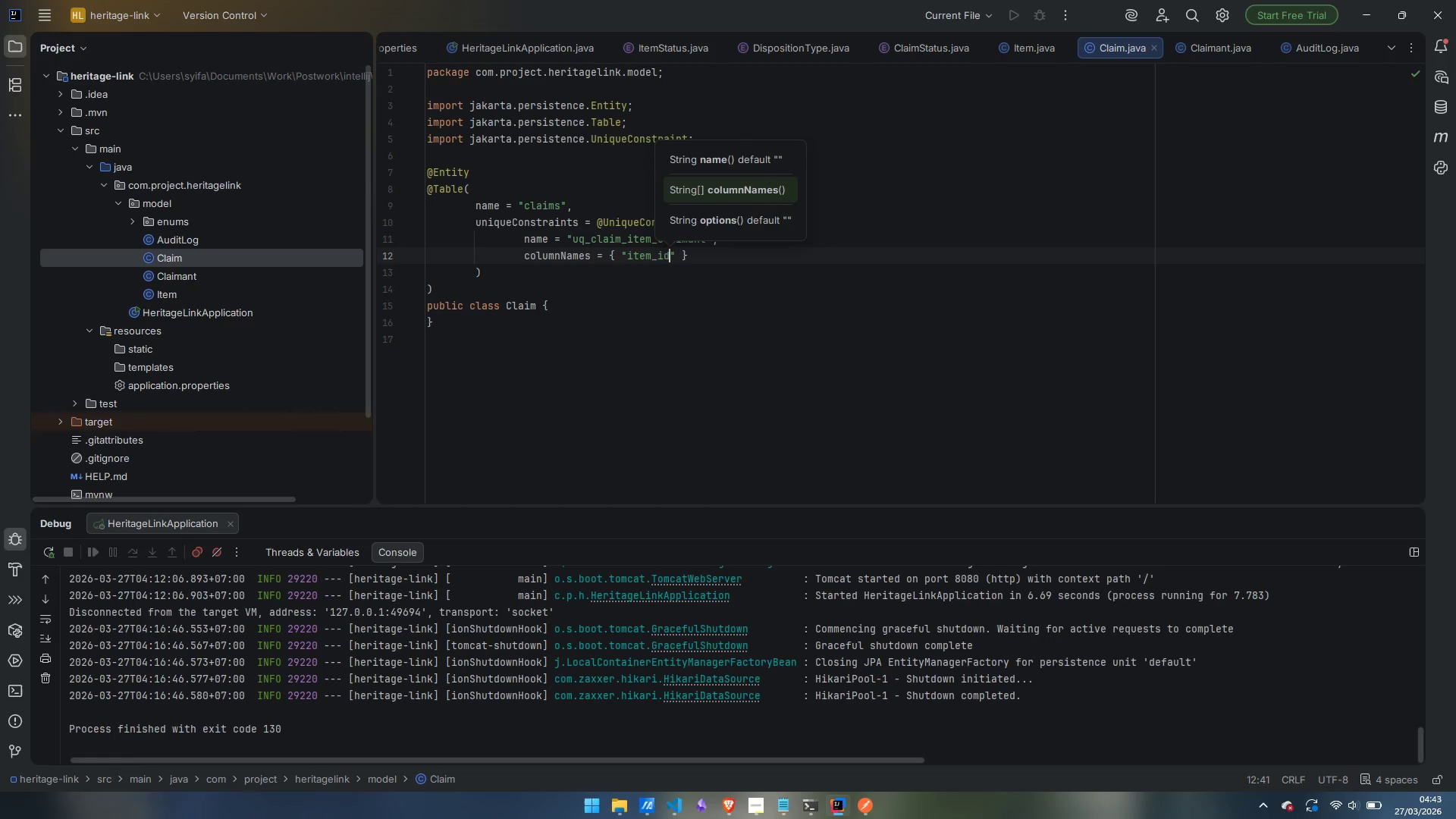 
key(ArrowRight)
 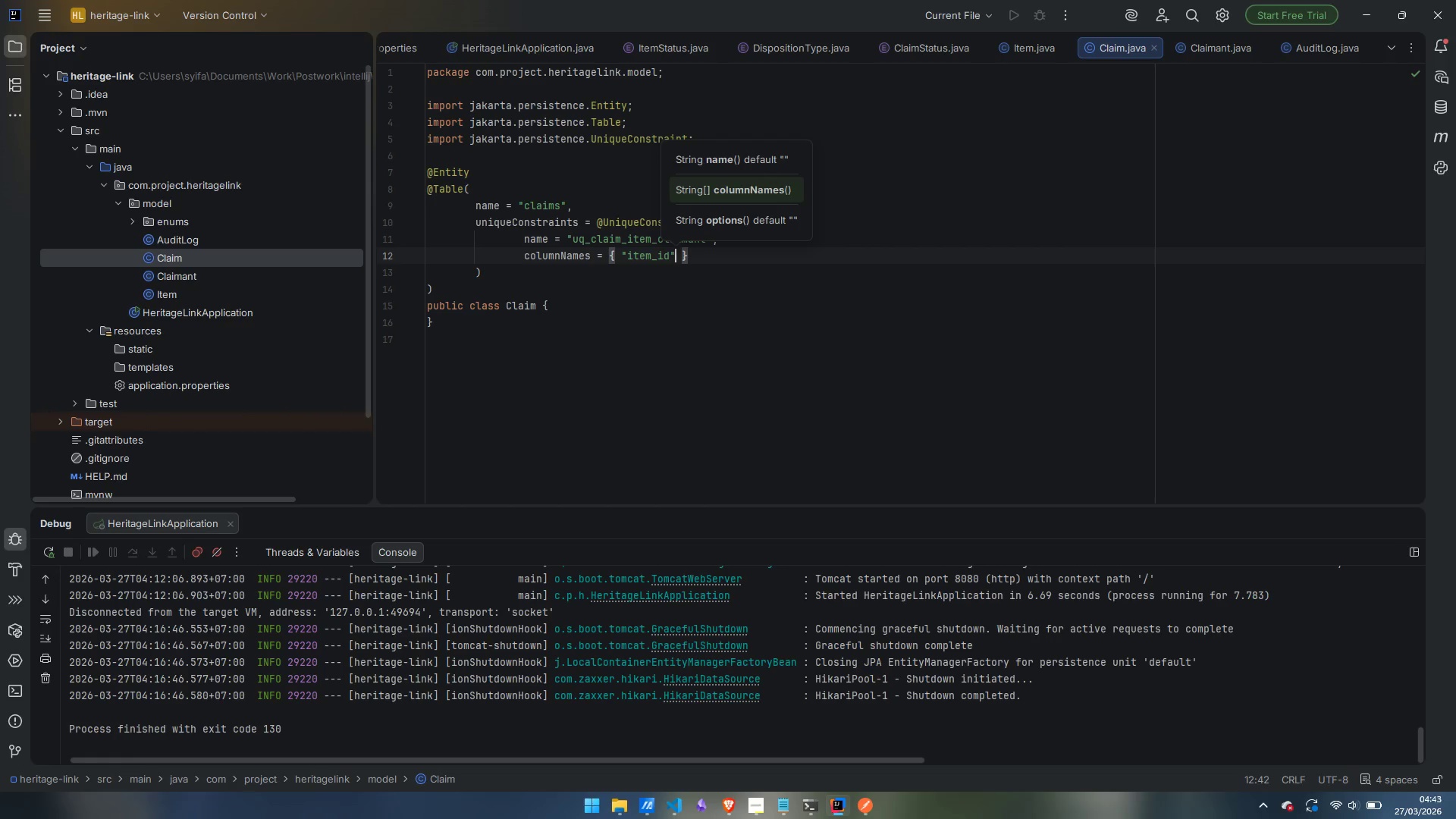 
type(, "claimant_id)
 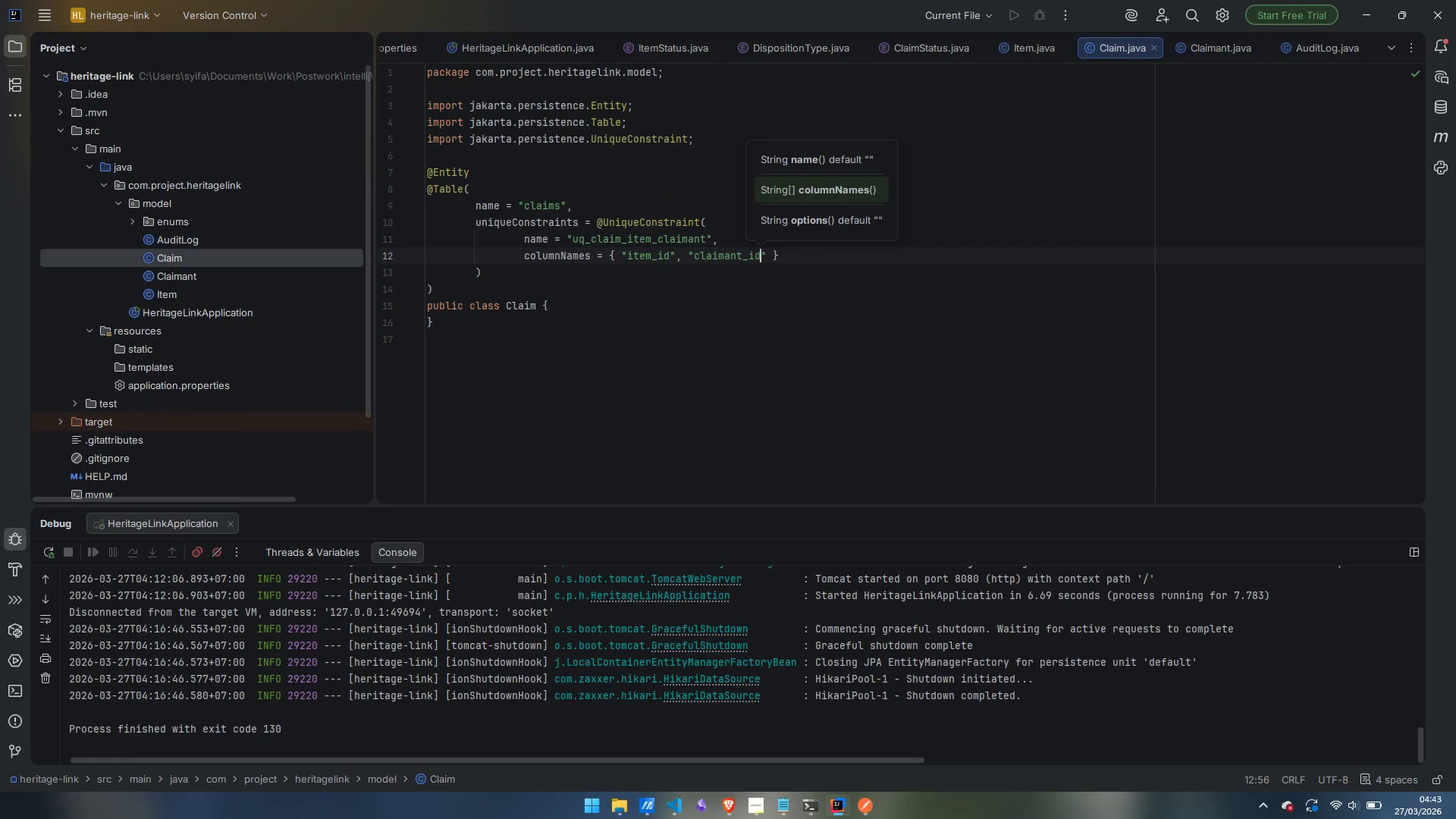 
key(ArrowDown)
 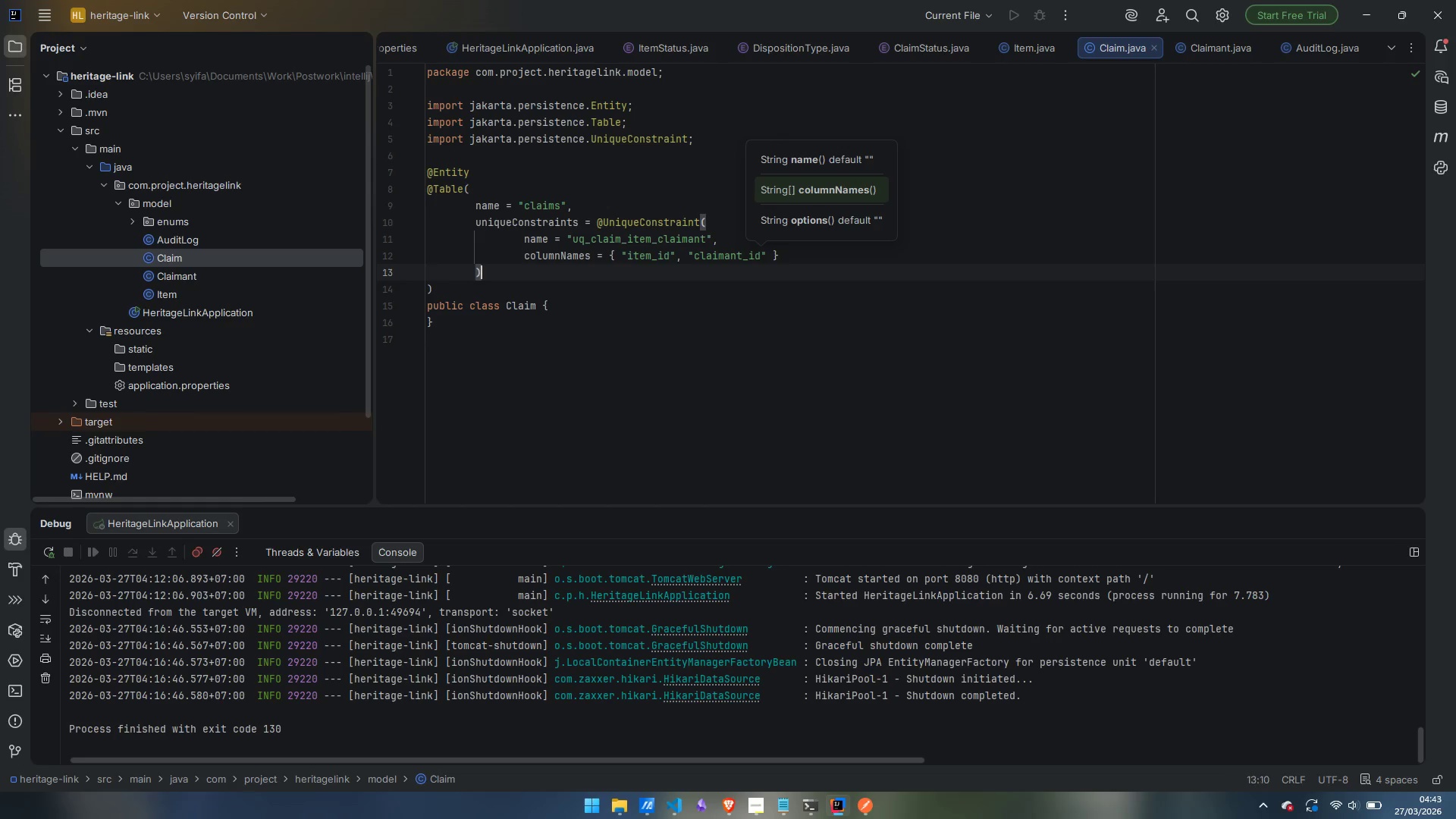 
key(ArrowDown)
 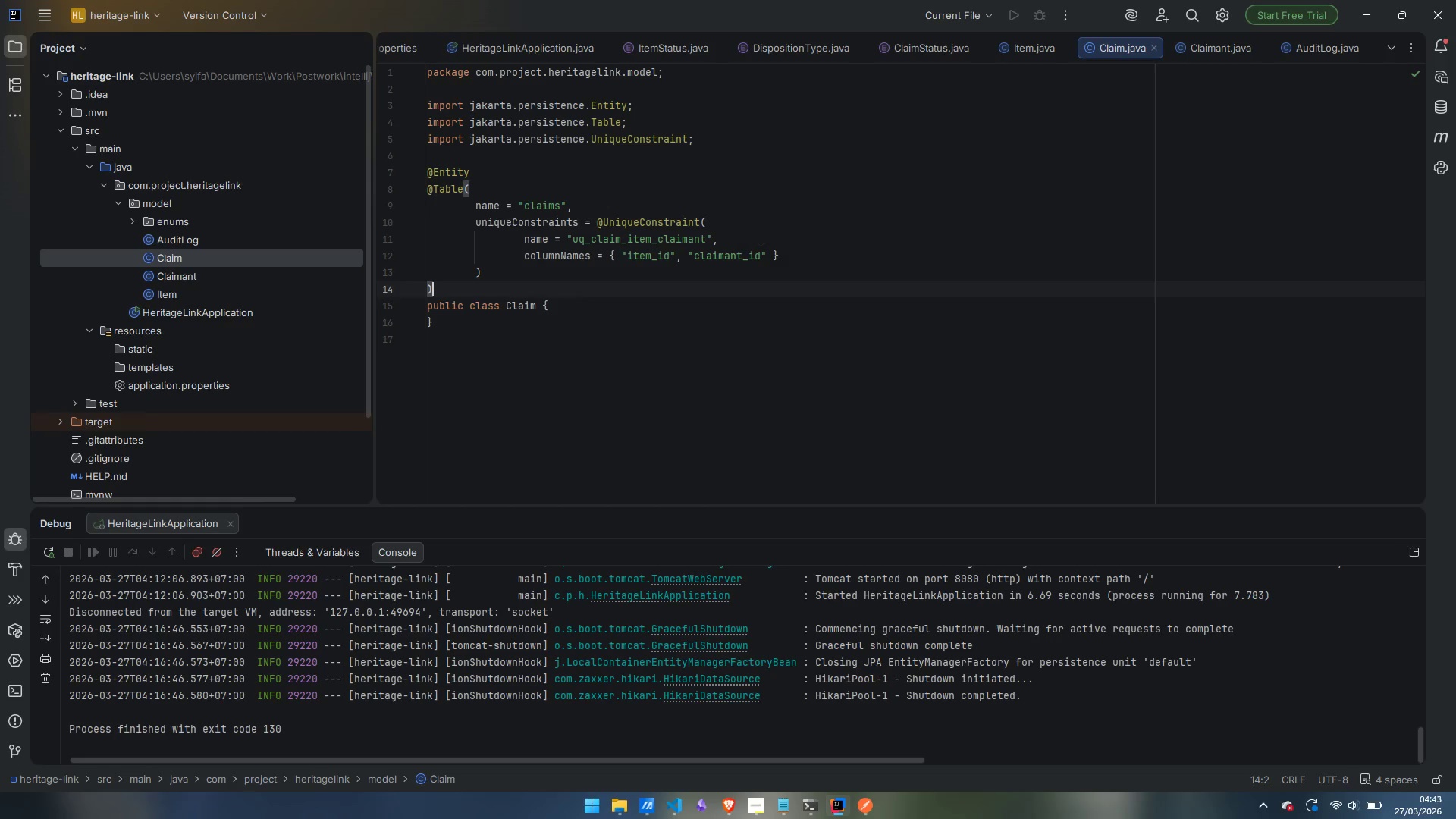 
key(Enter)
 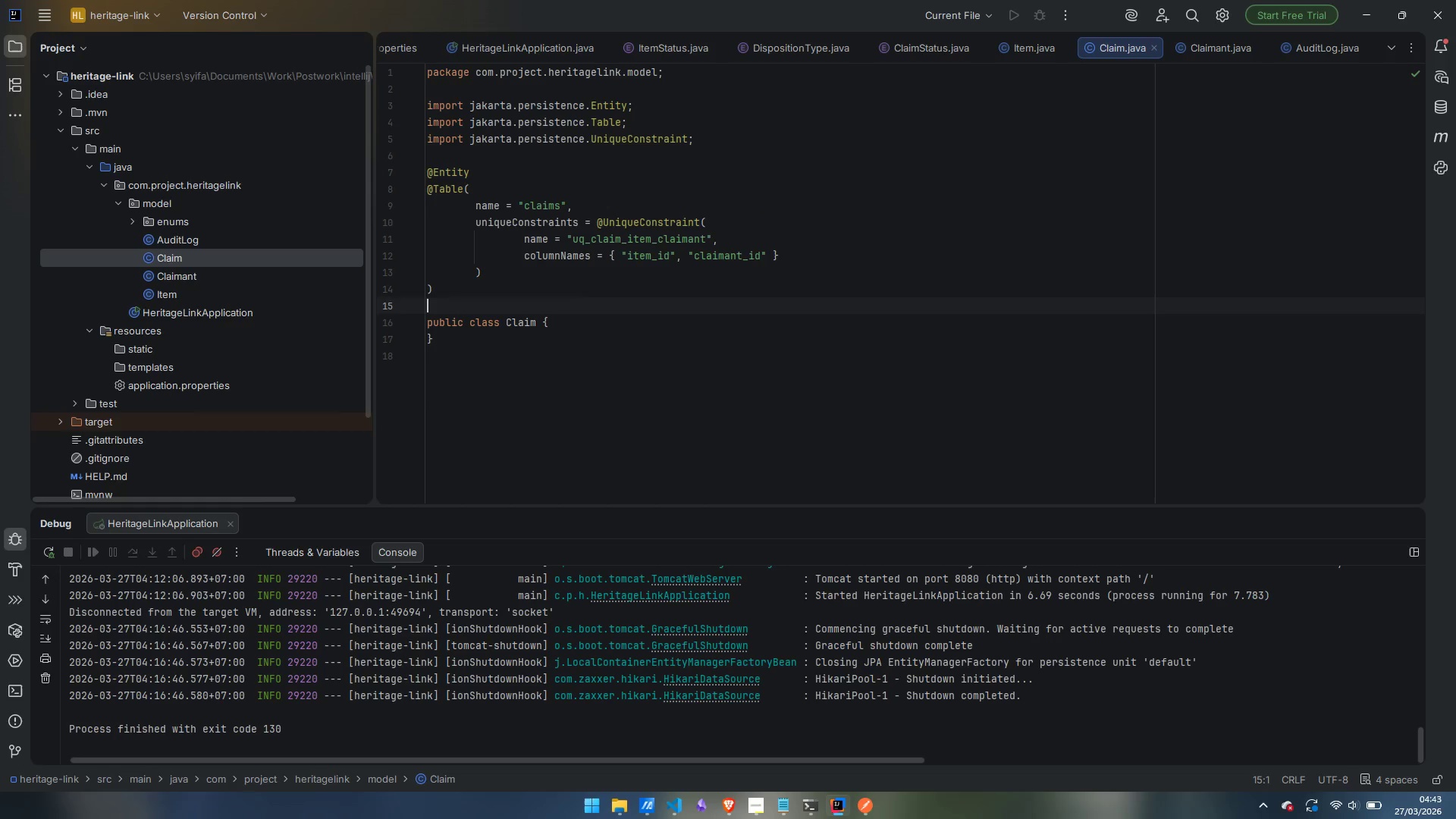 
type(@Getter)
 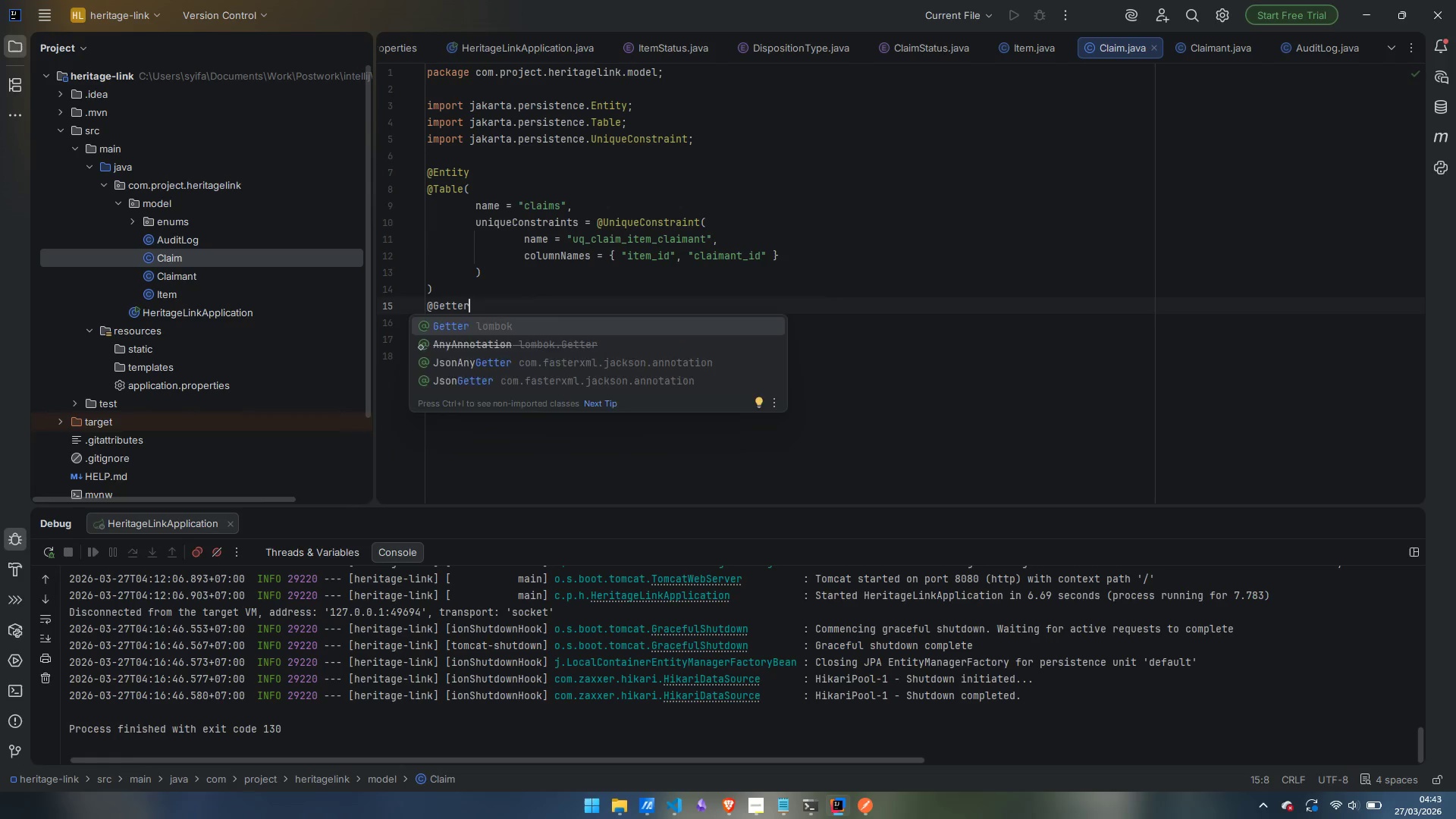 
key(Enter)
 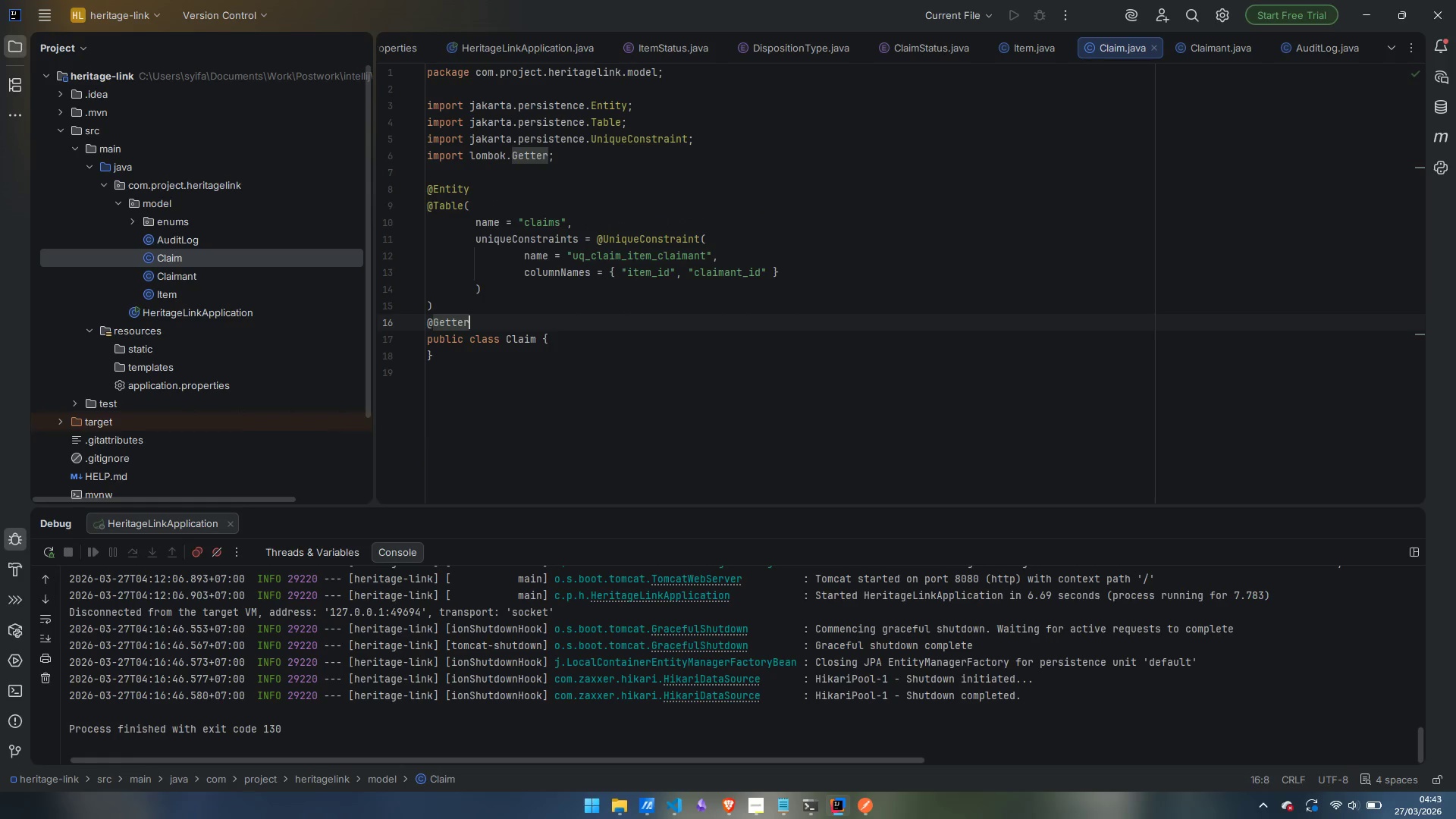 
key(Enter)
 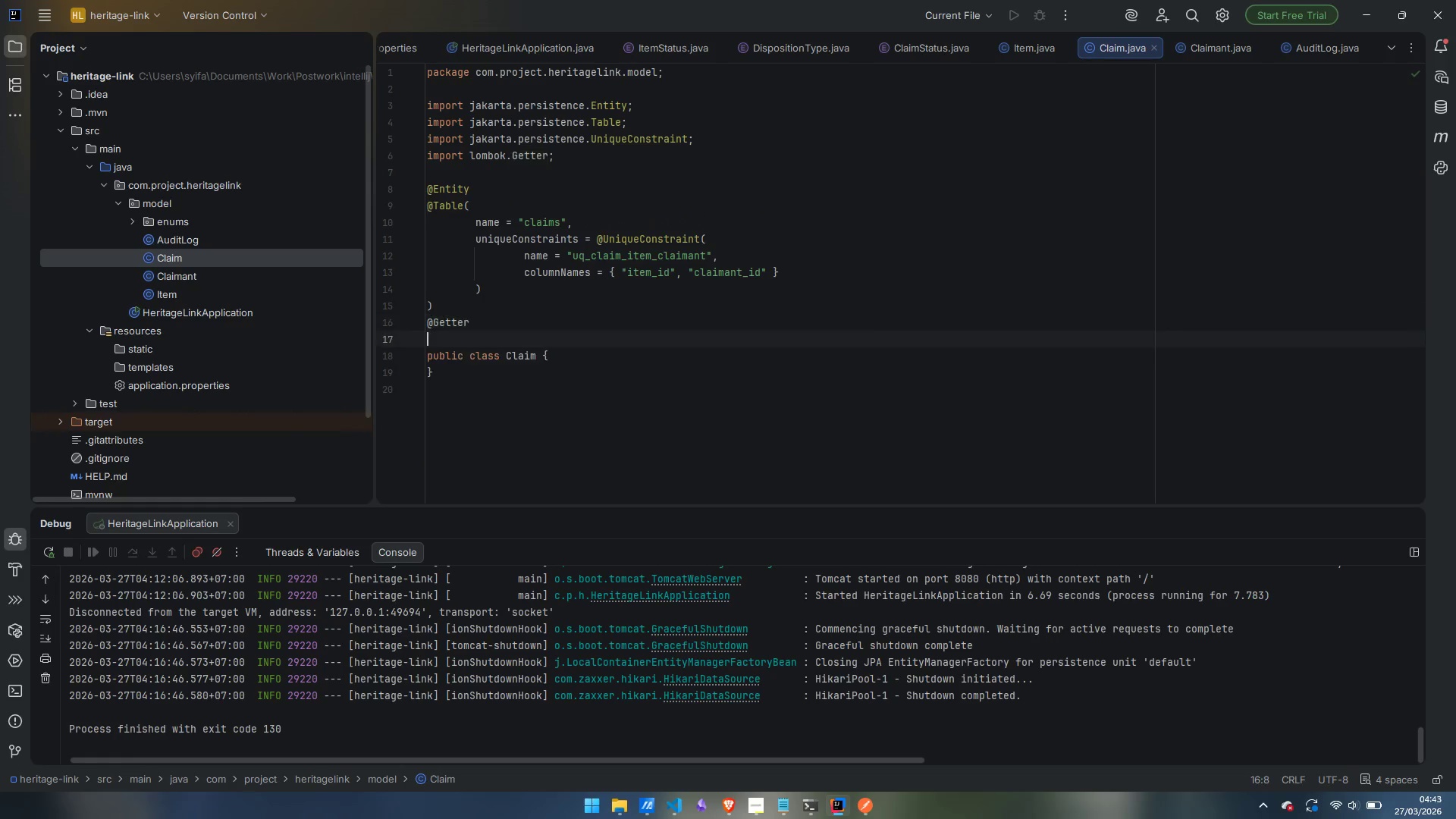 
type(@Setter)
 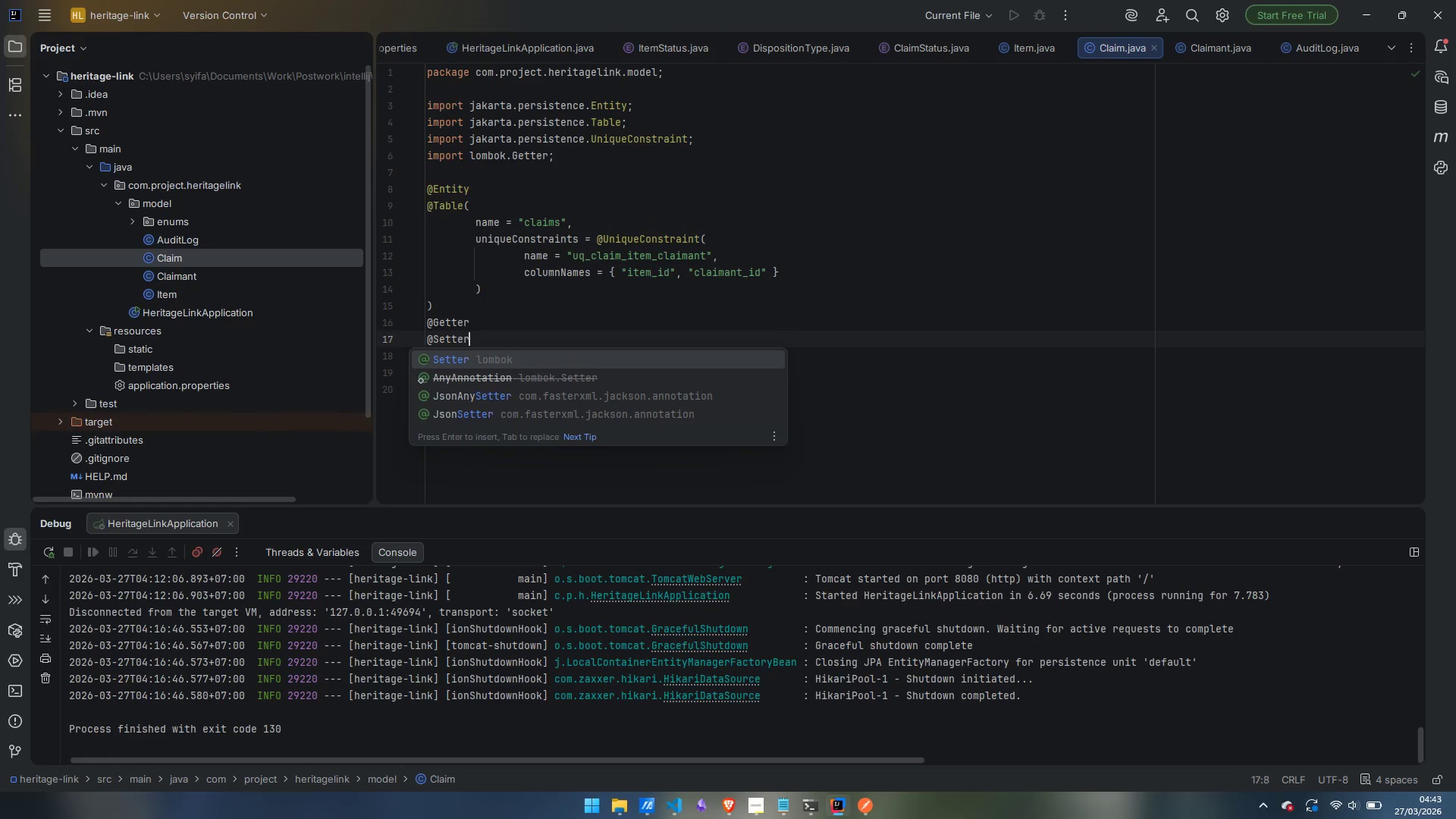 
key(Enter)
 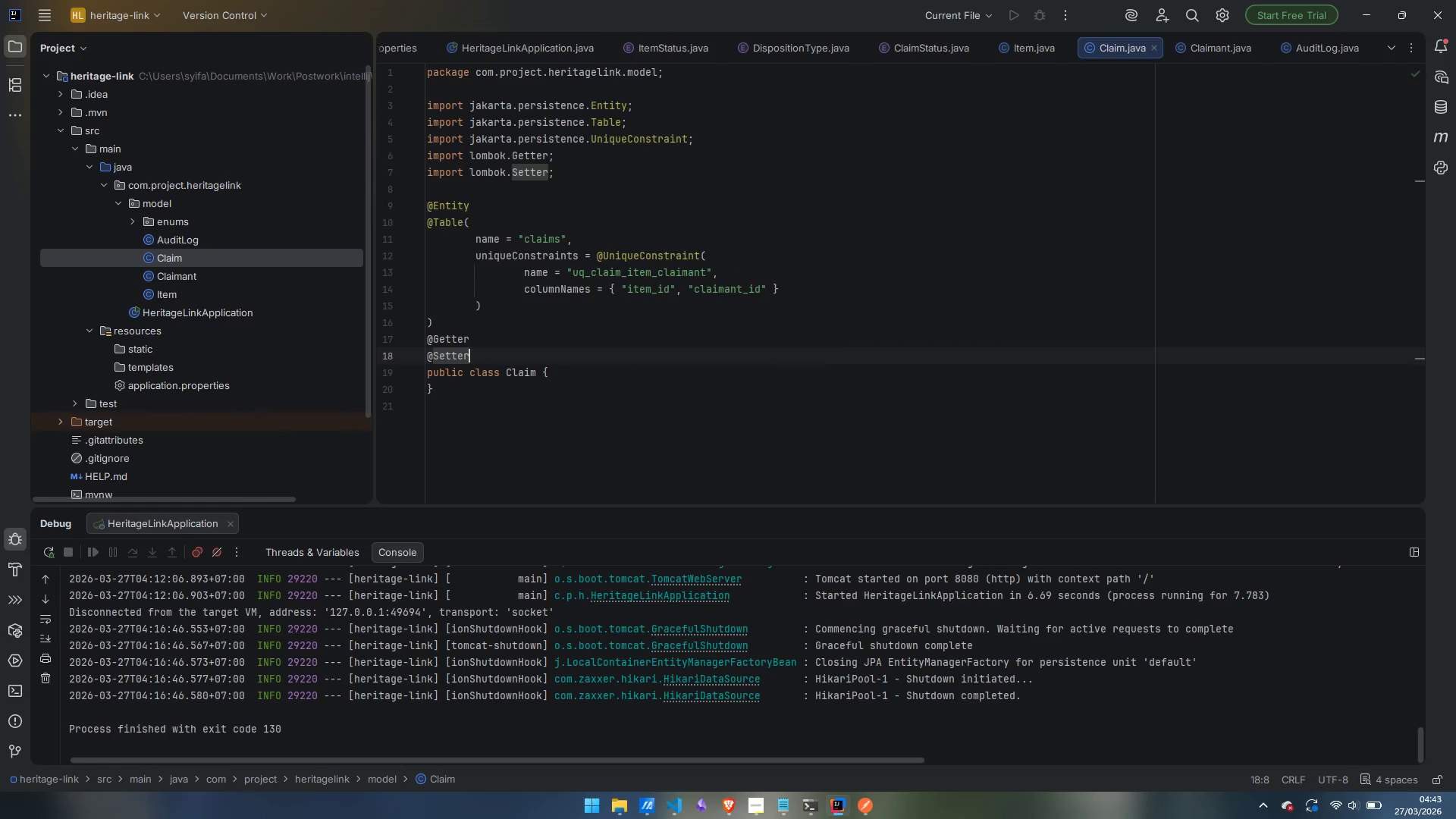 
key(Enter)
 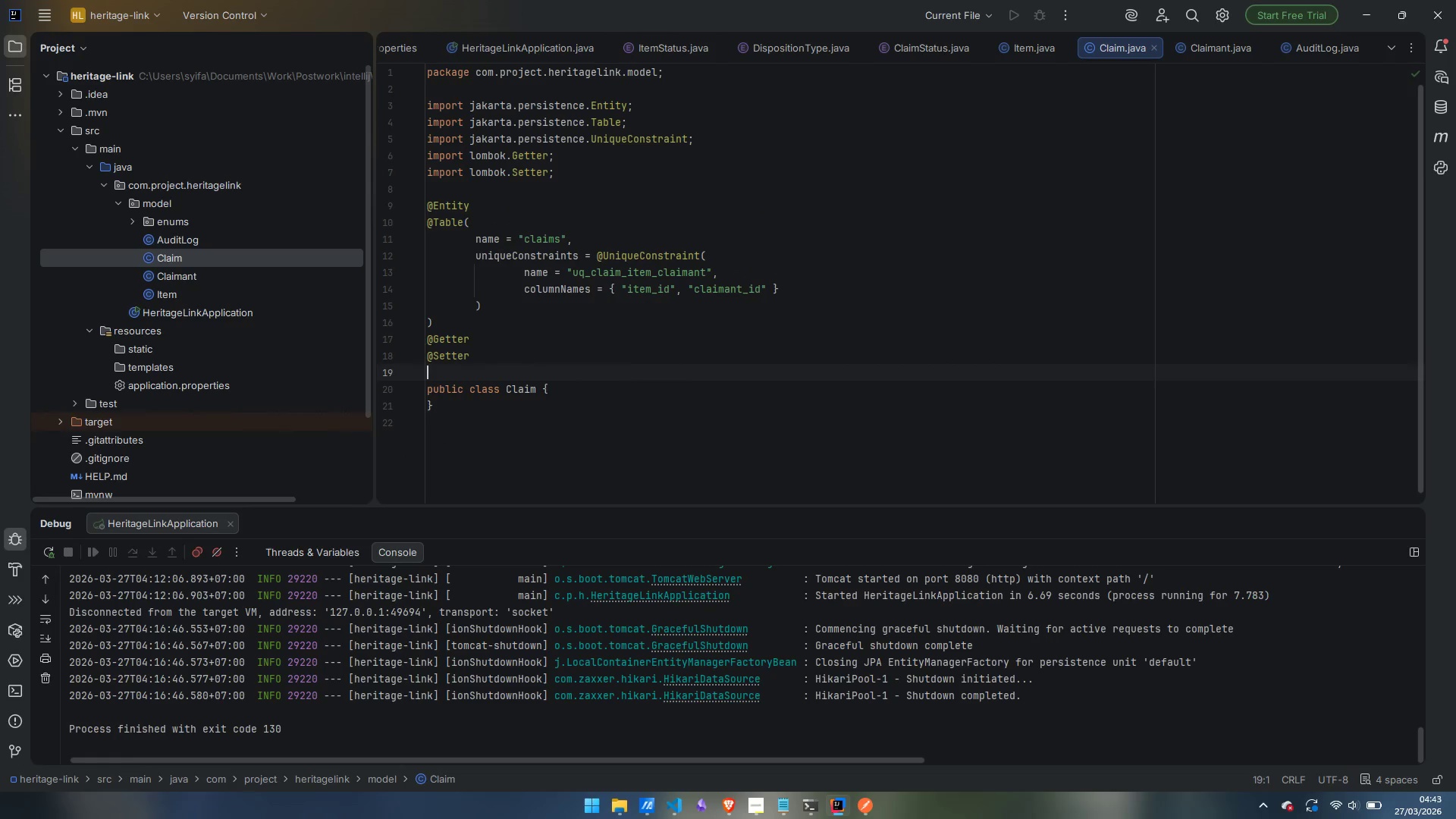 
type(@NoArtg)
key(Backspace)
type(sConstructor)
 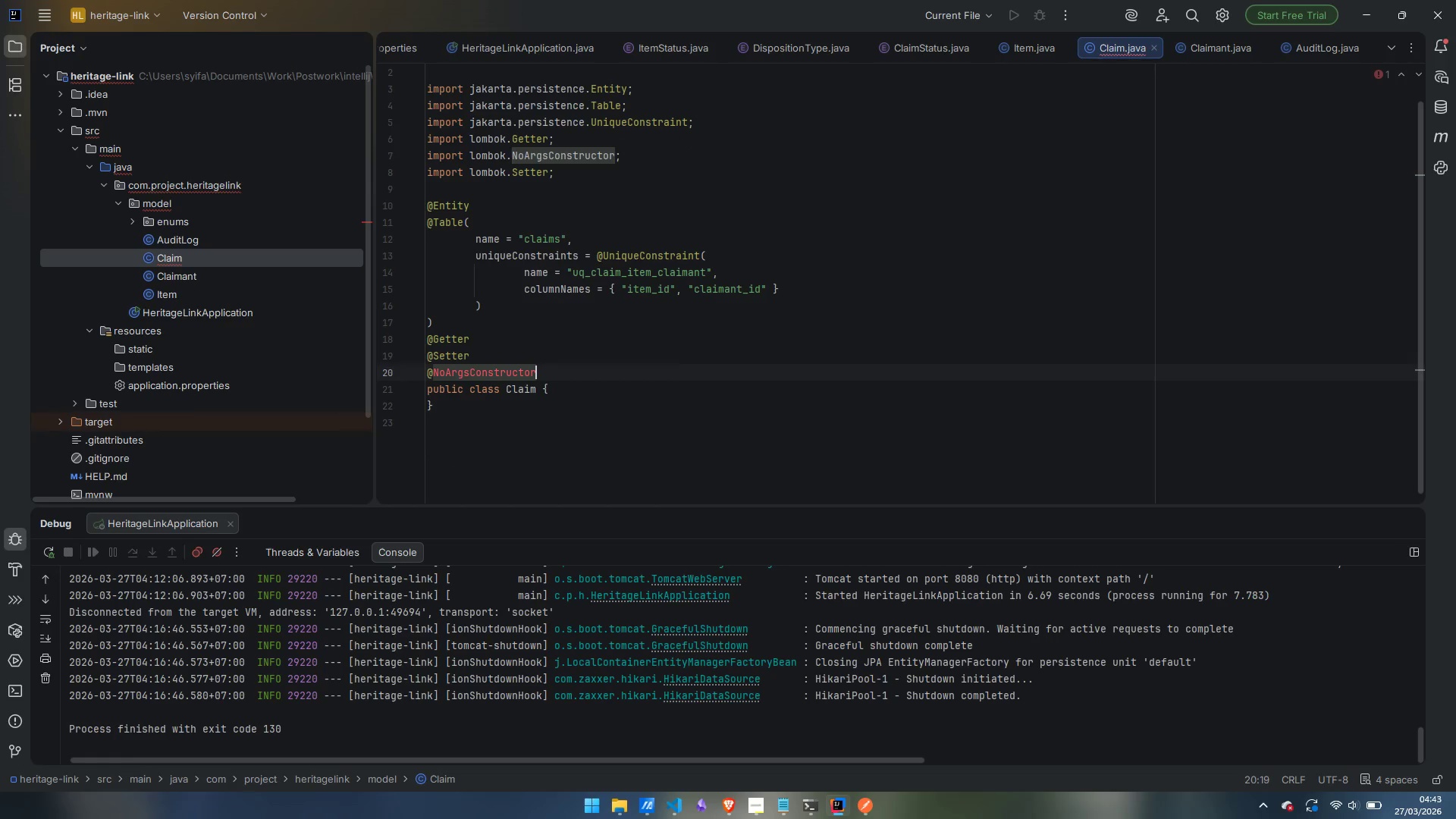 
 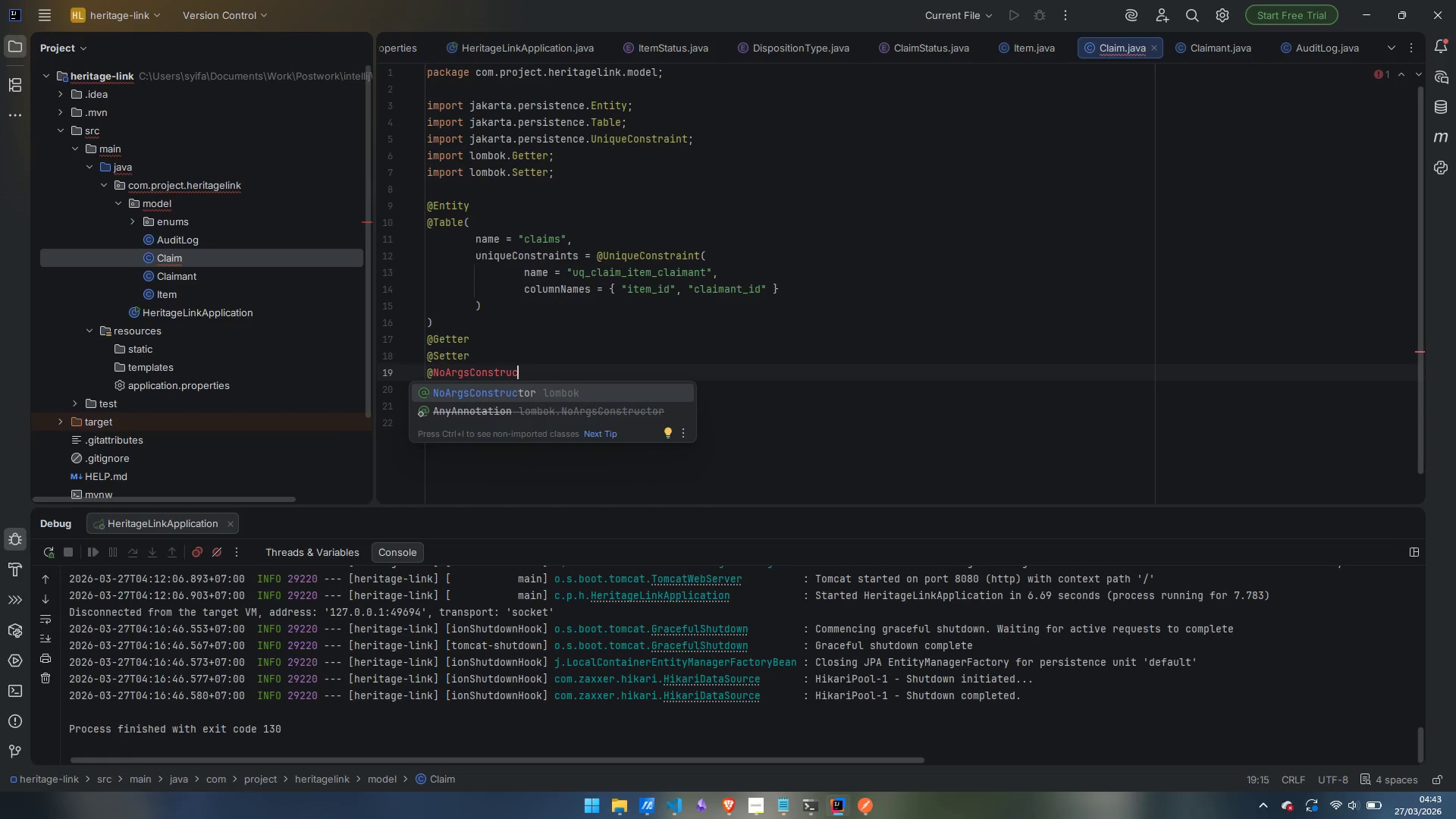 
key(Enter)
 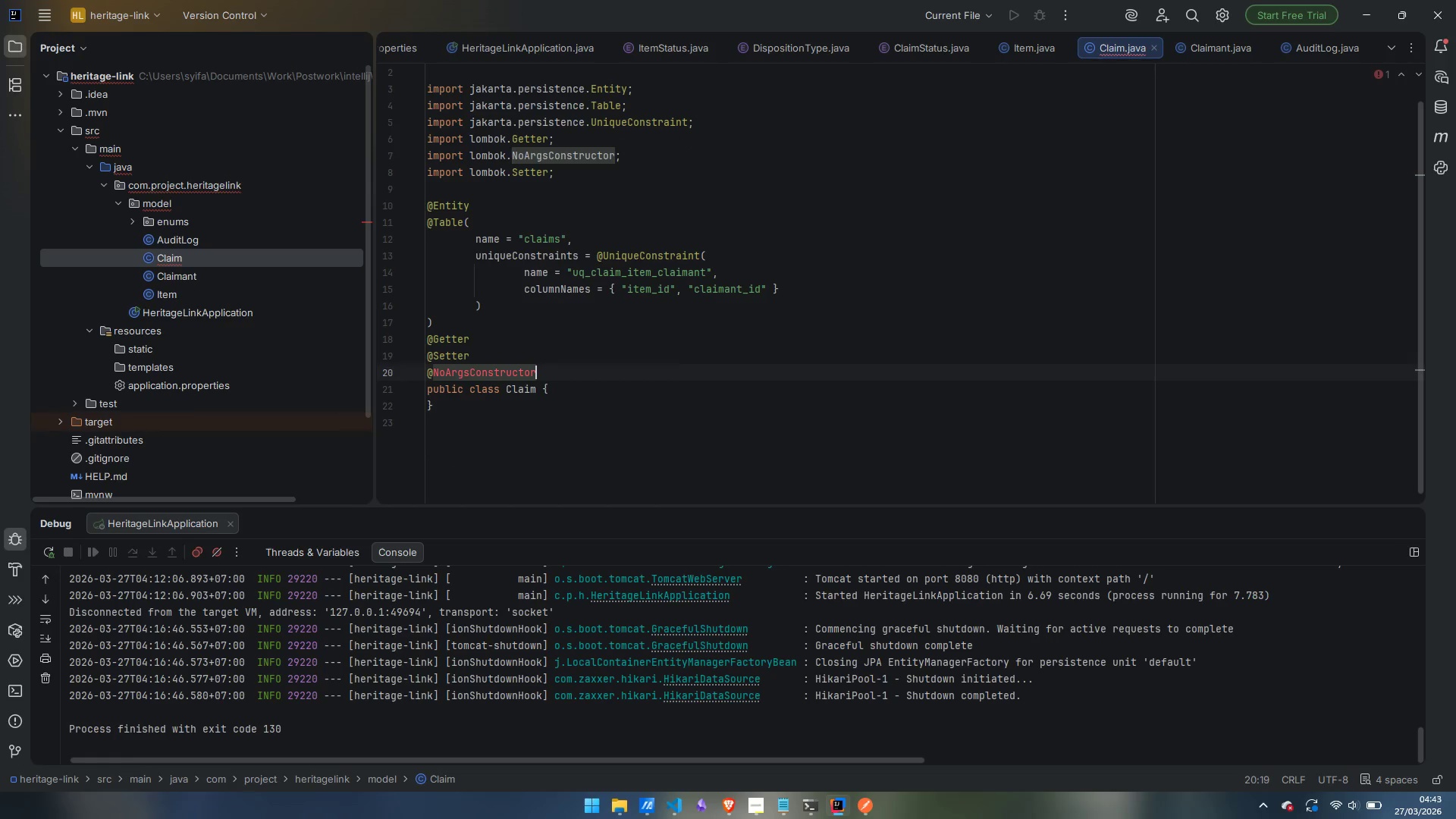 
key(Enter)
 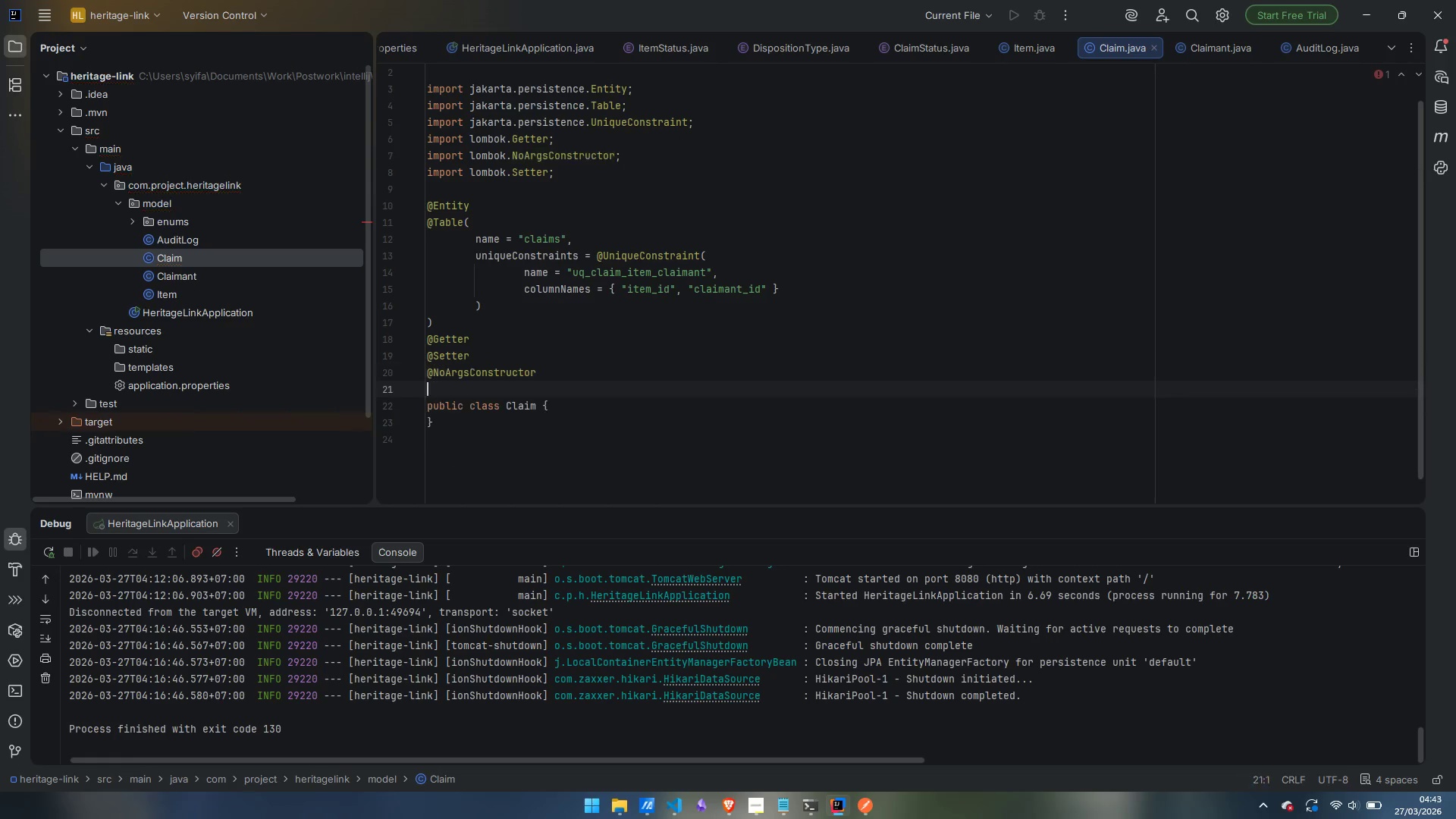 
type(@AllArgsConstructor)
 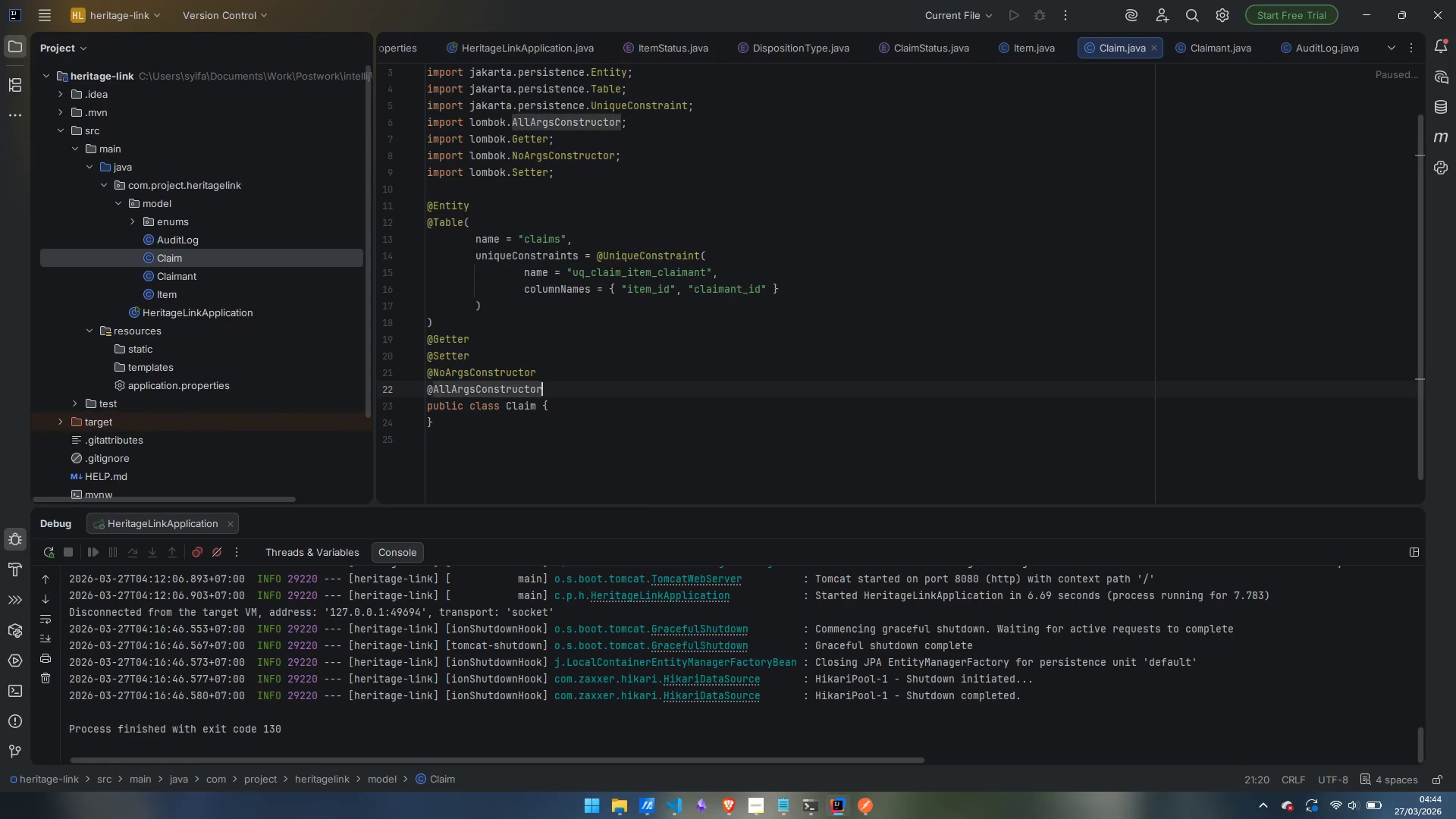 
 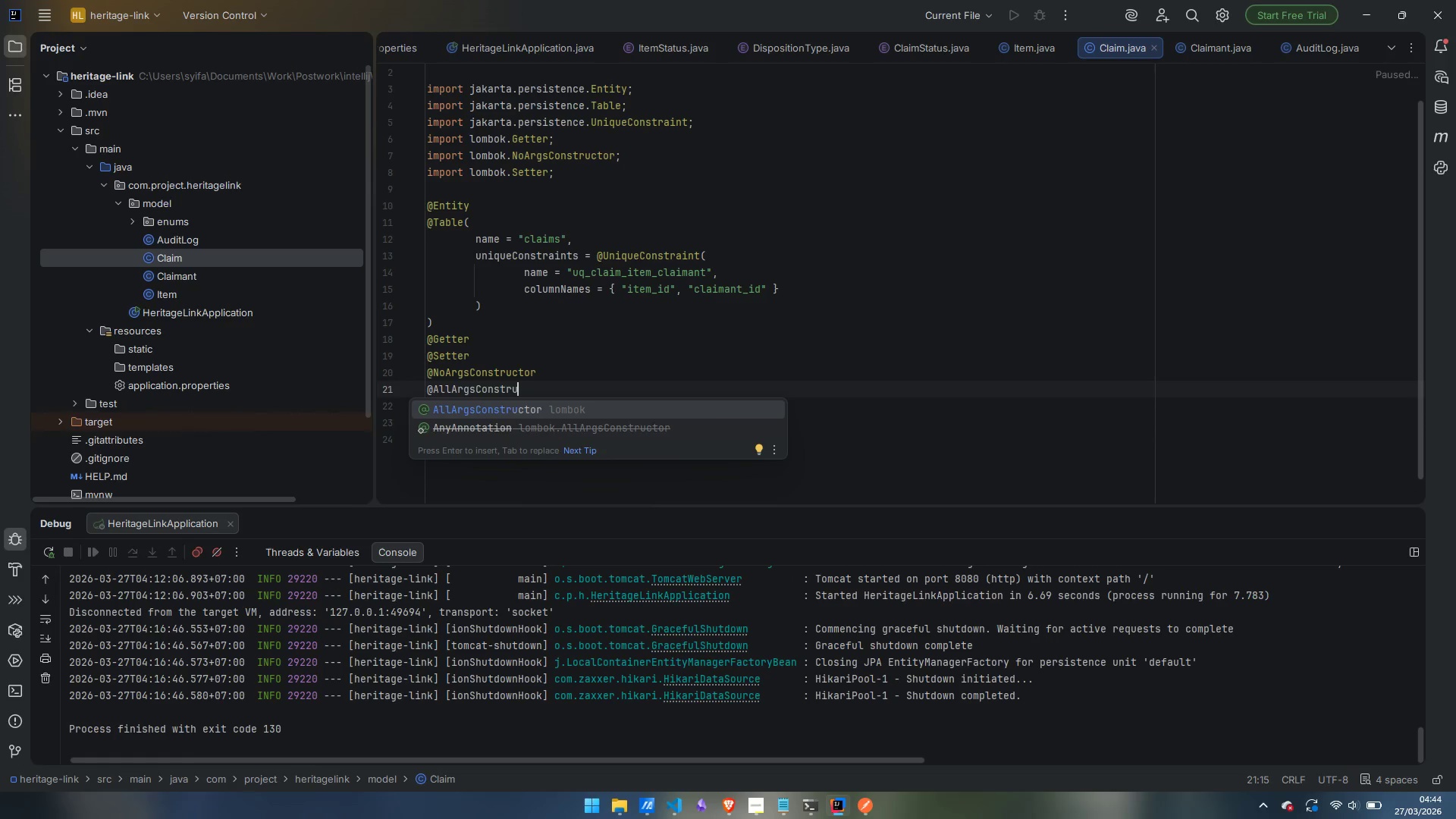 
key(Enter)
 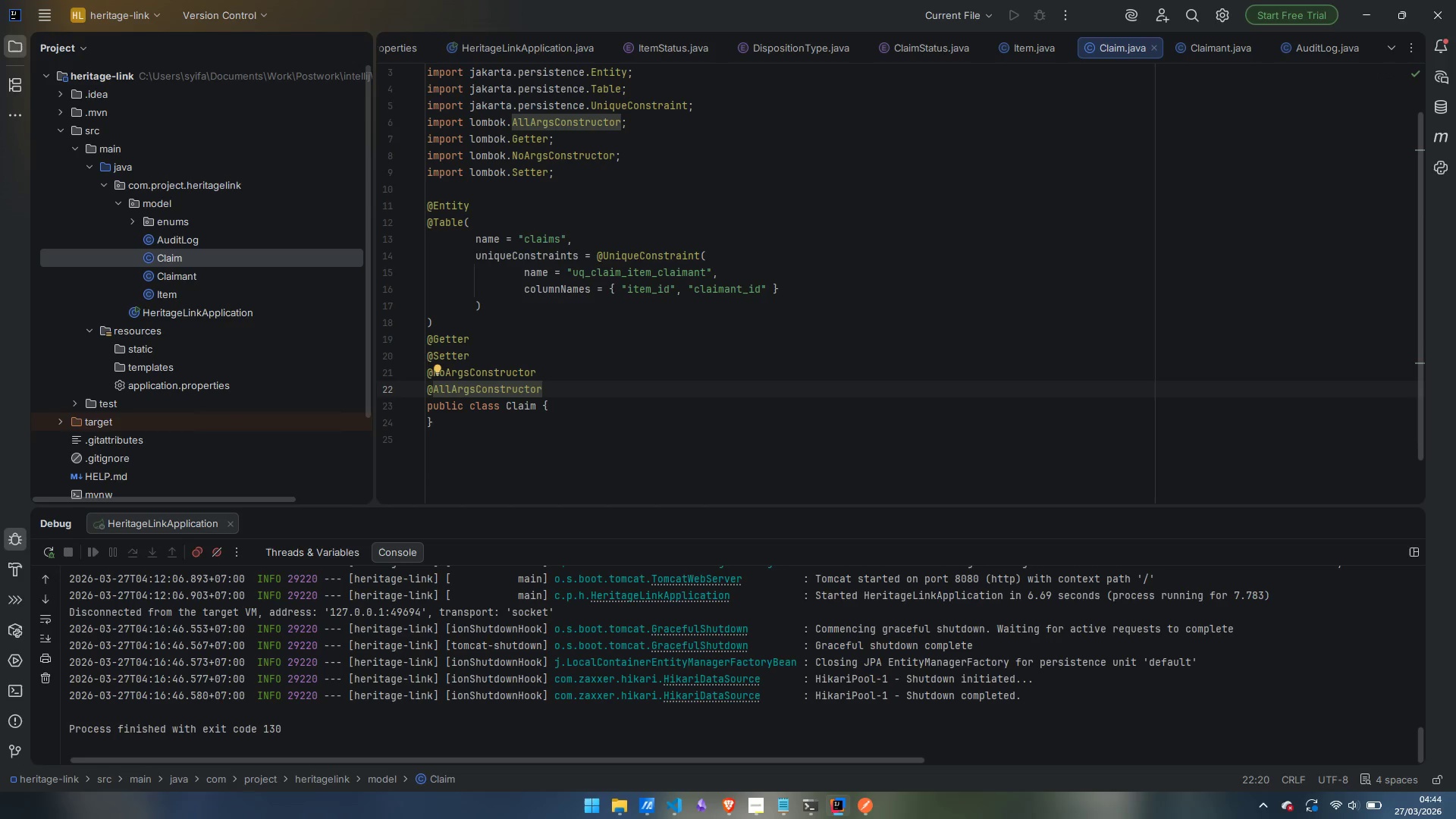 
key(Enter)
 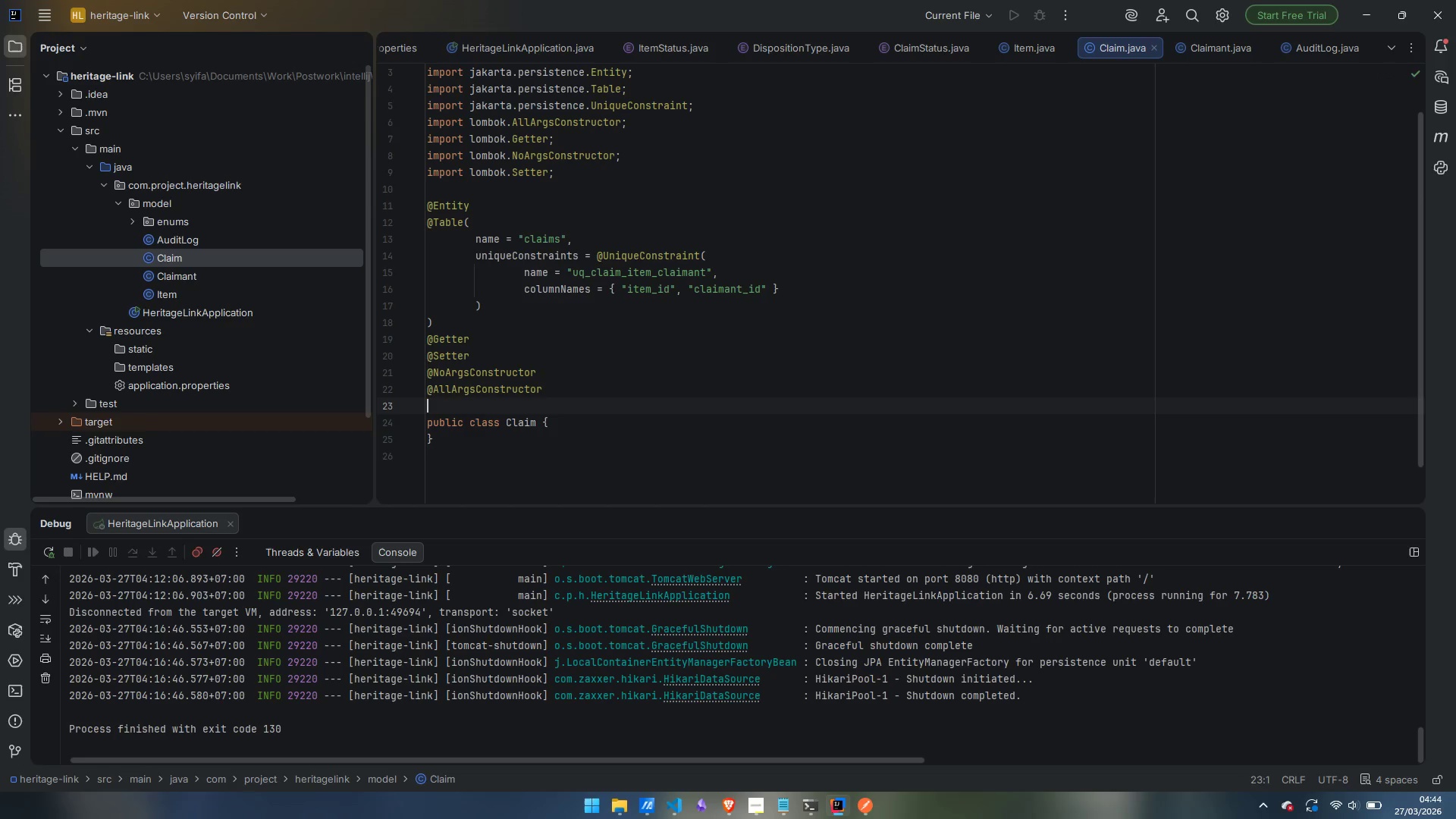 
type(@Builder)
 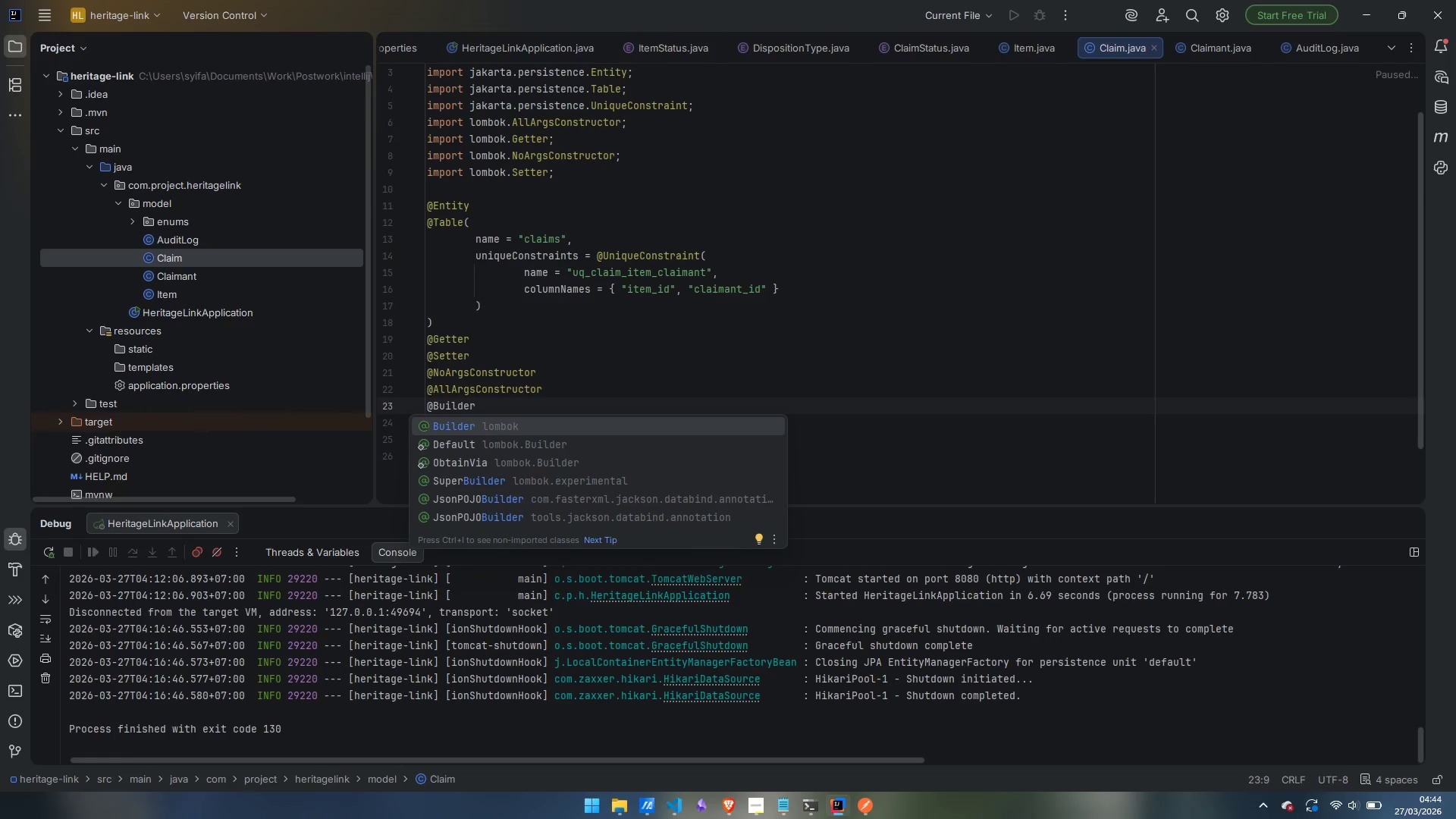 
key(Enter)
 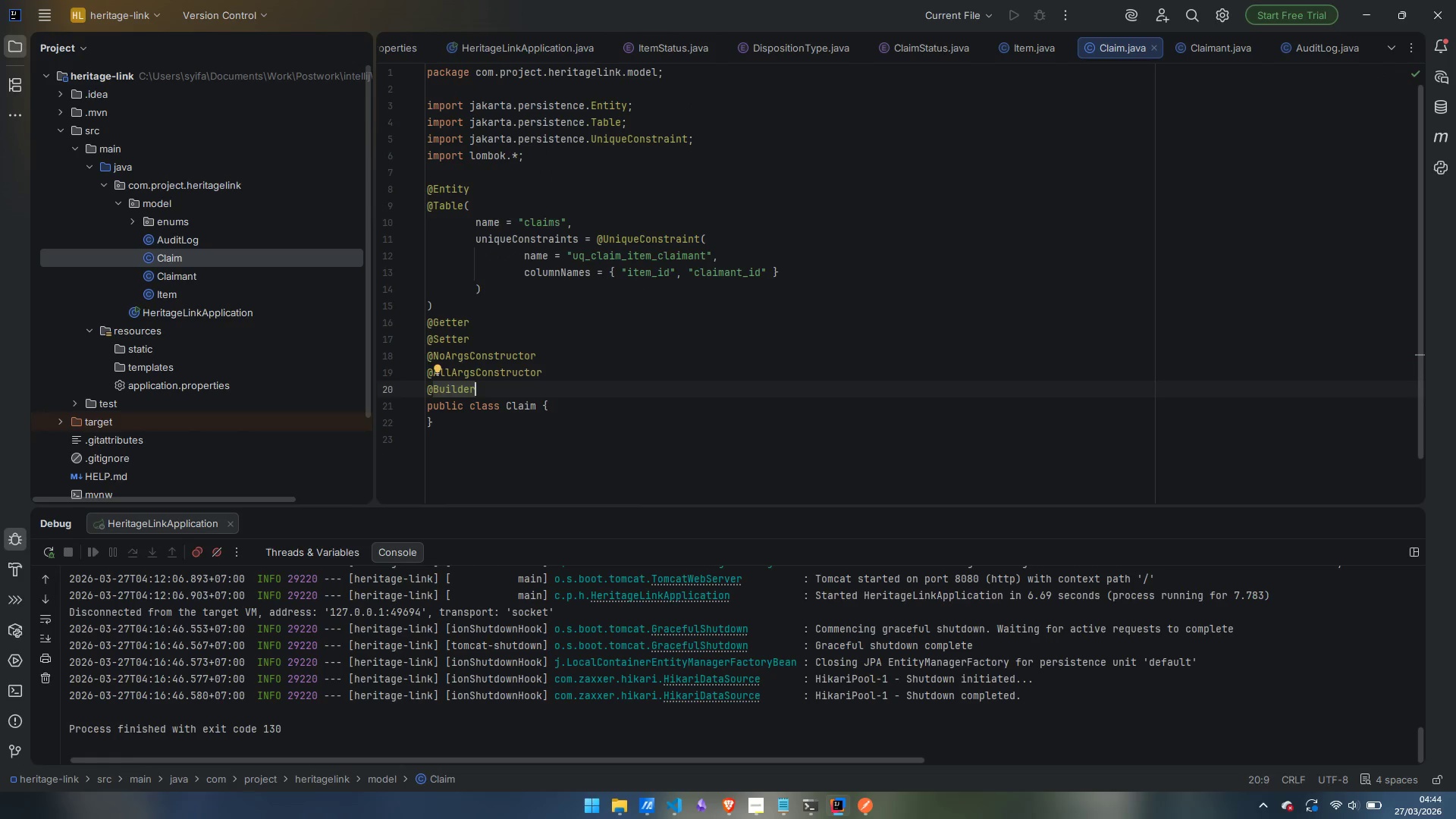 
wait(6.53)
 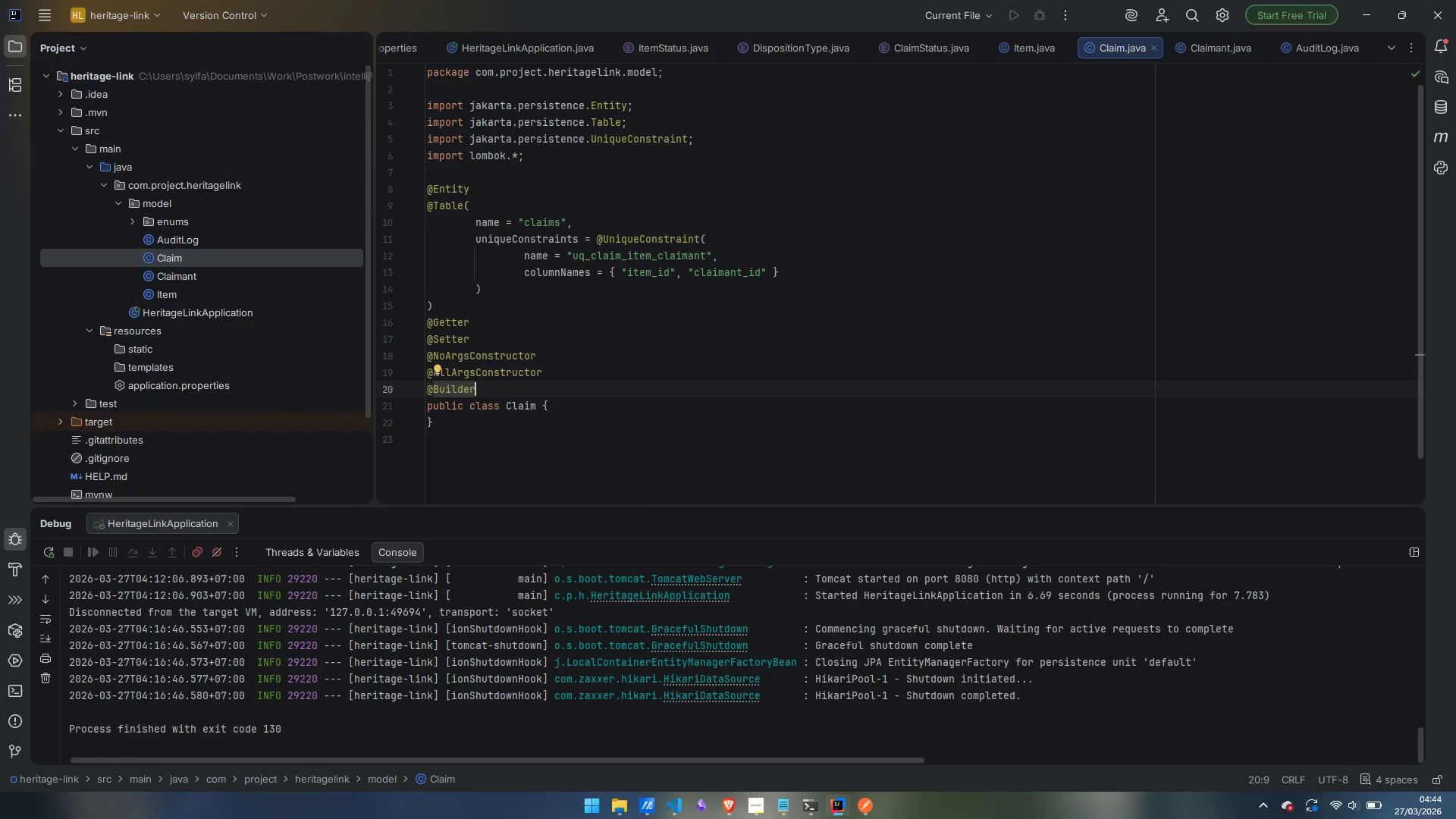 
left_click([458, 179])
 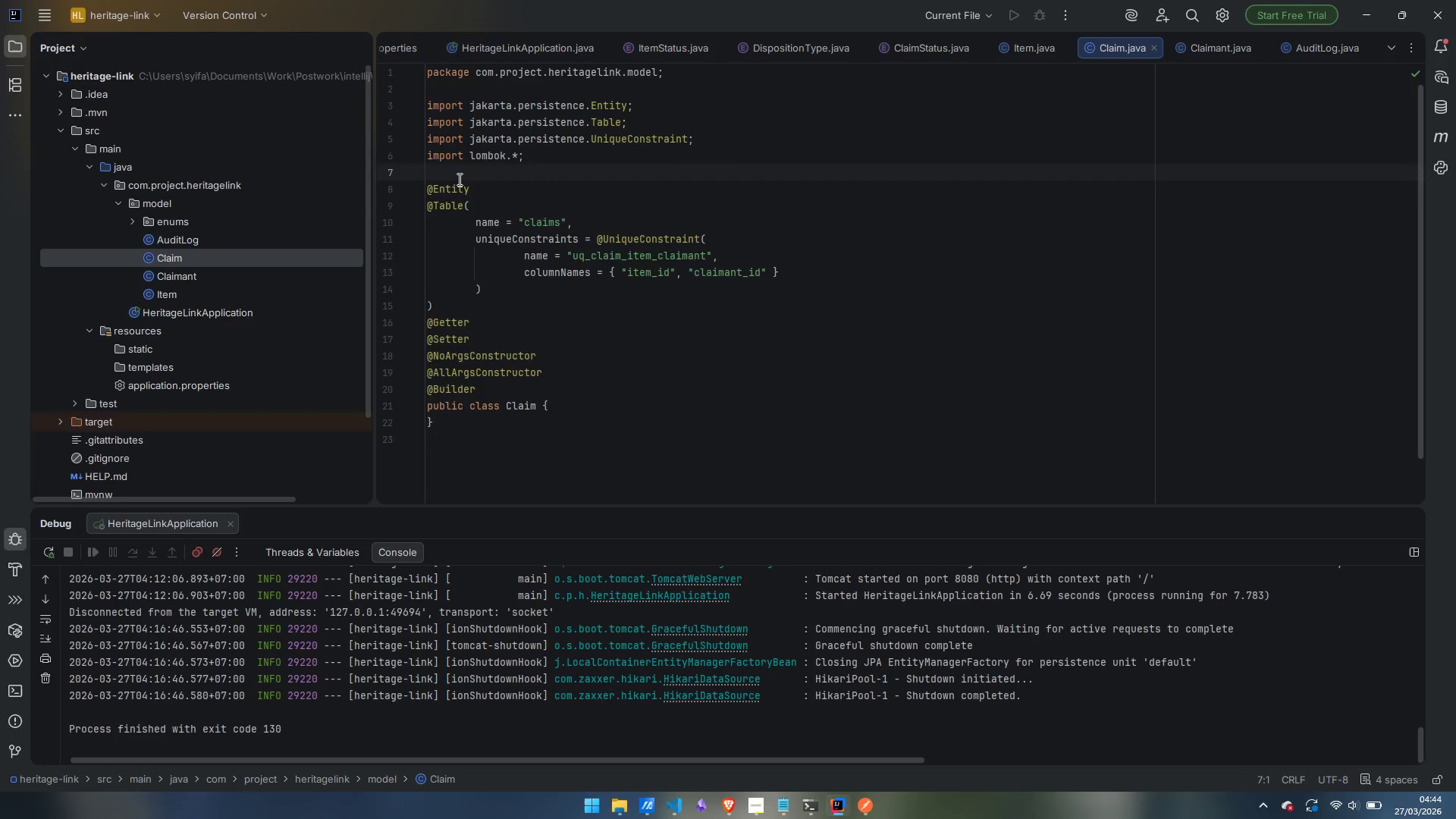 
key(Enter)
 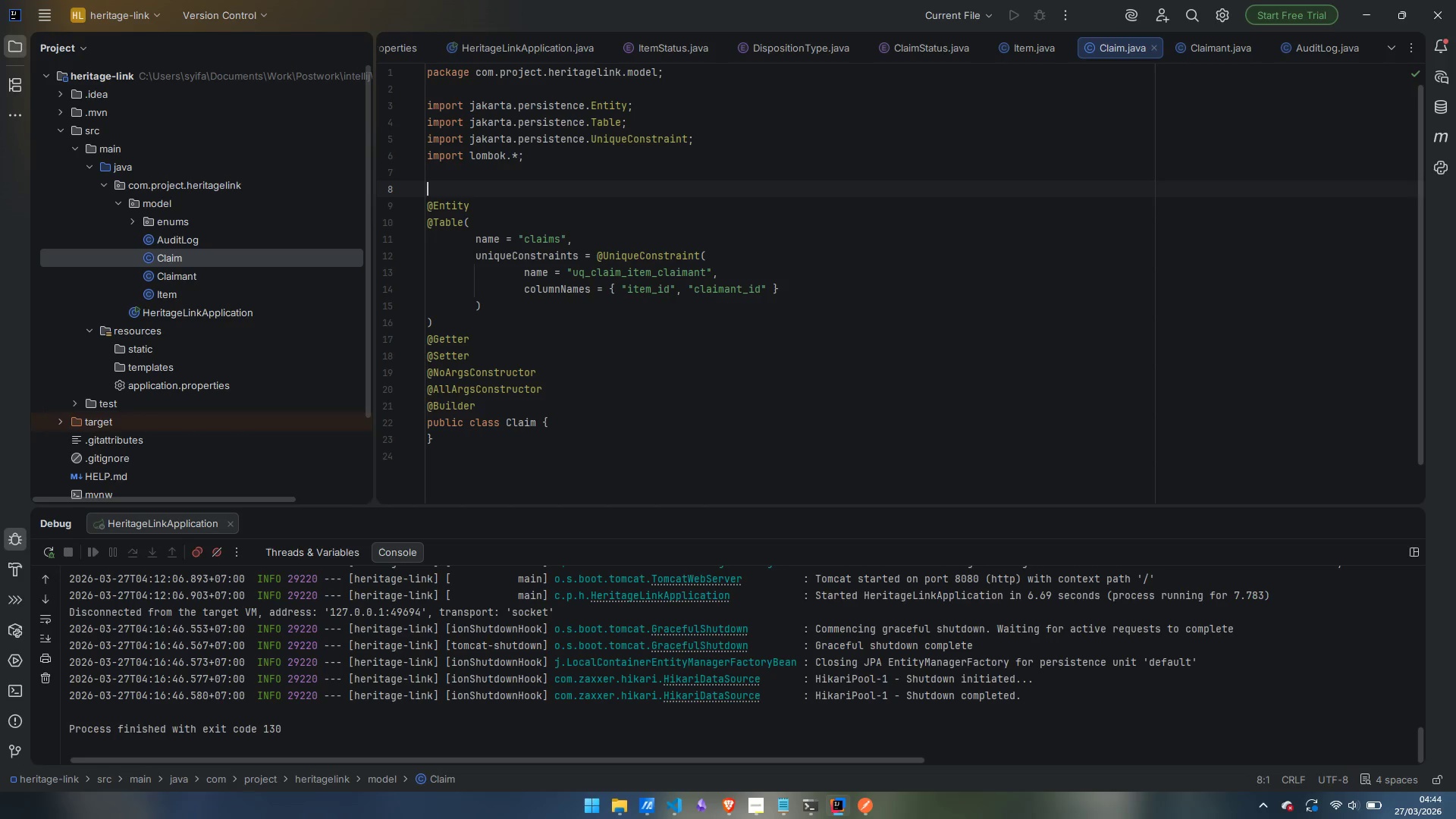 
type(/** )
 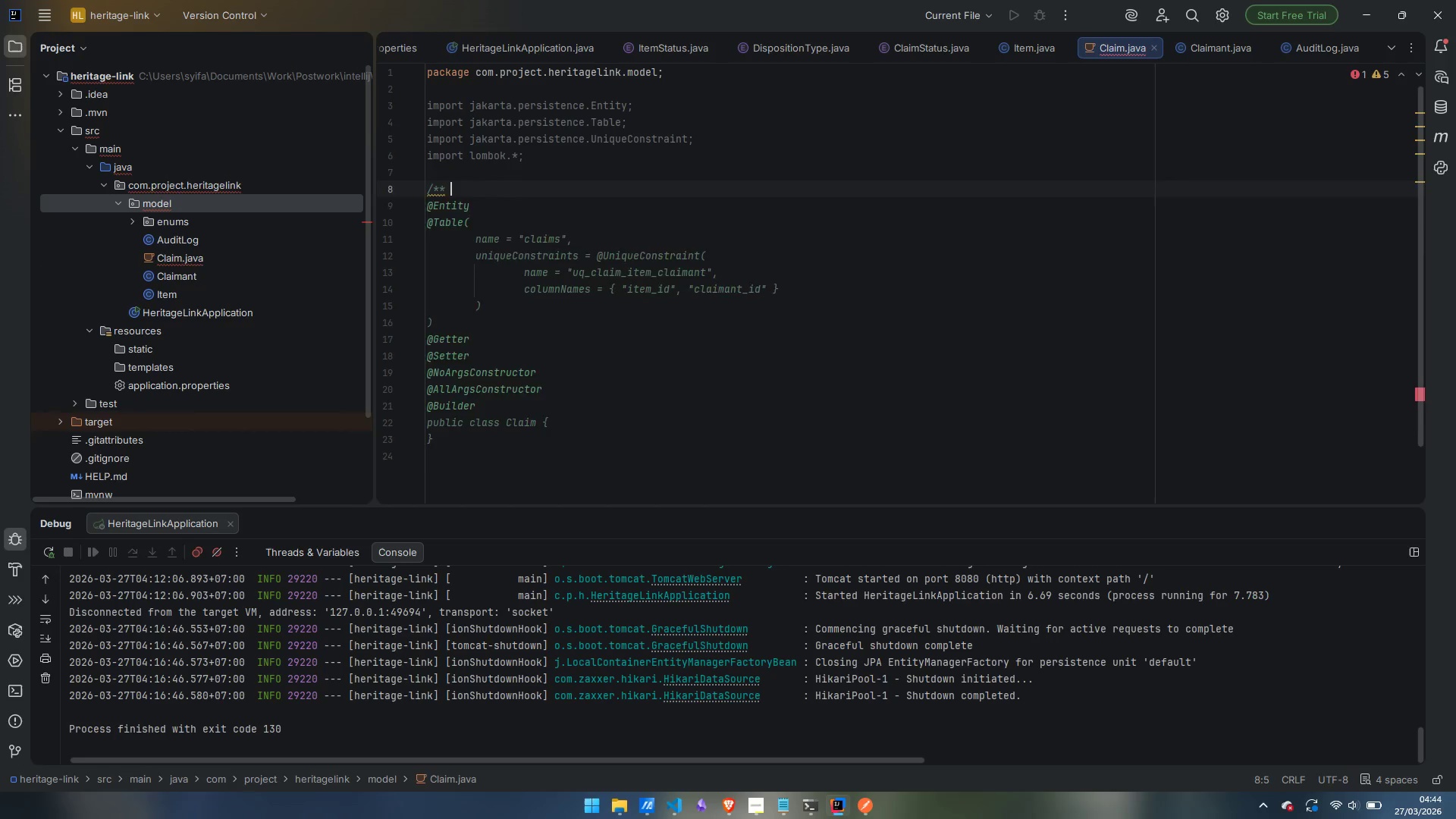 
 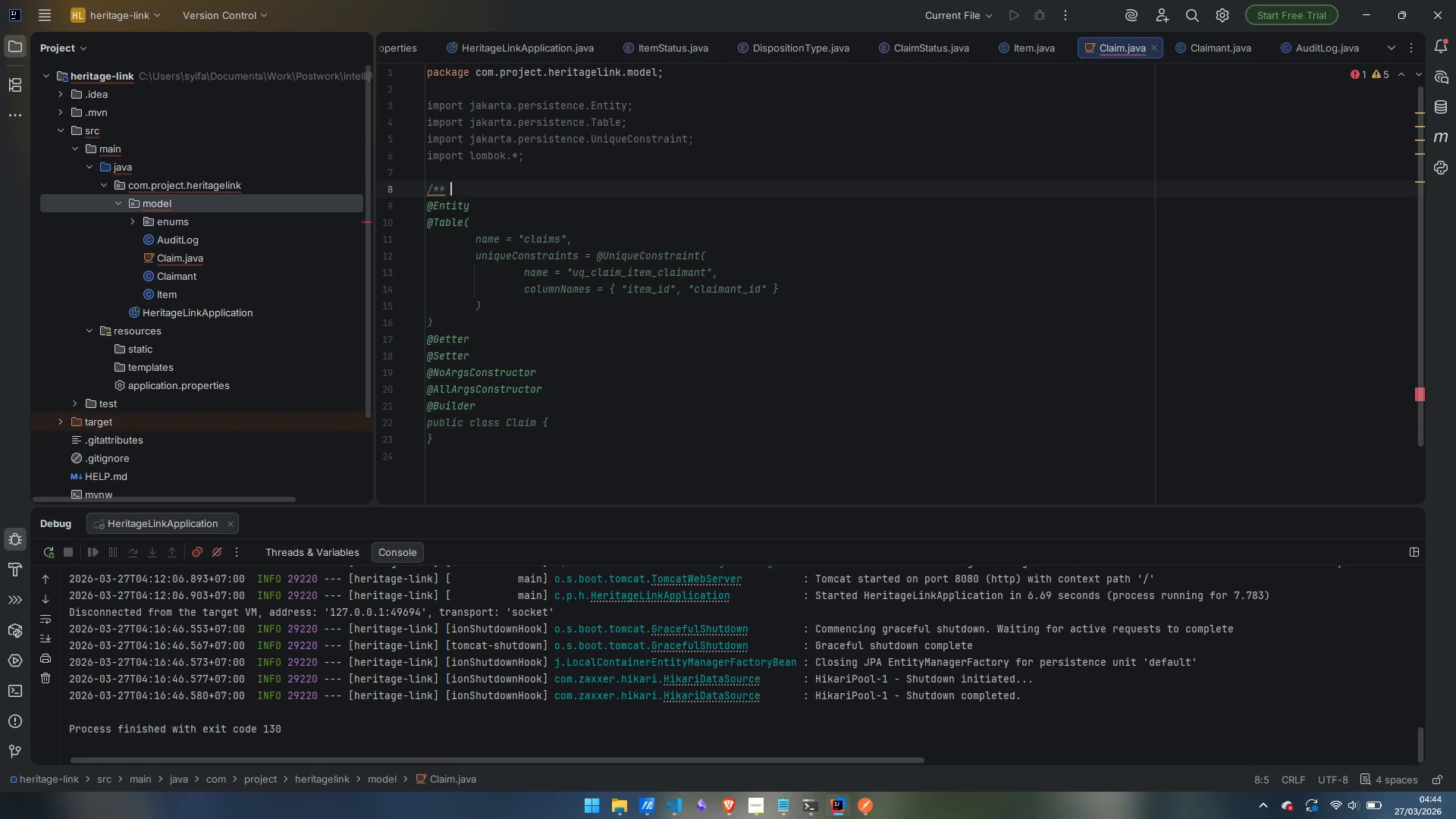 
key(Enter)
 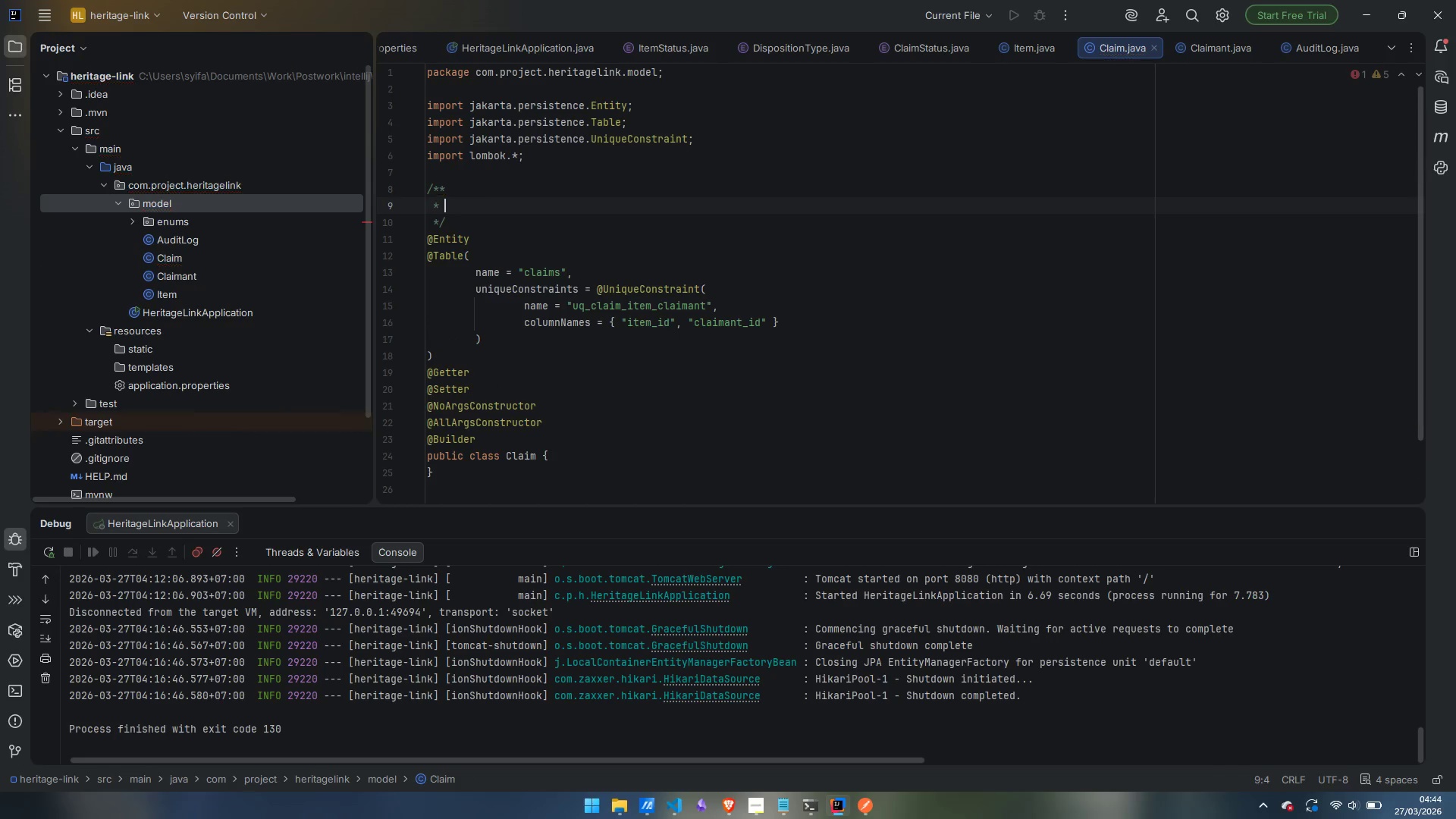 
type(Records a family member's request to receive a specific item./)
key(Backspace)
 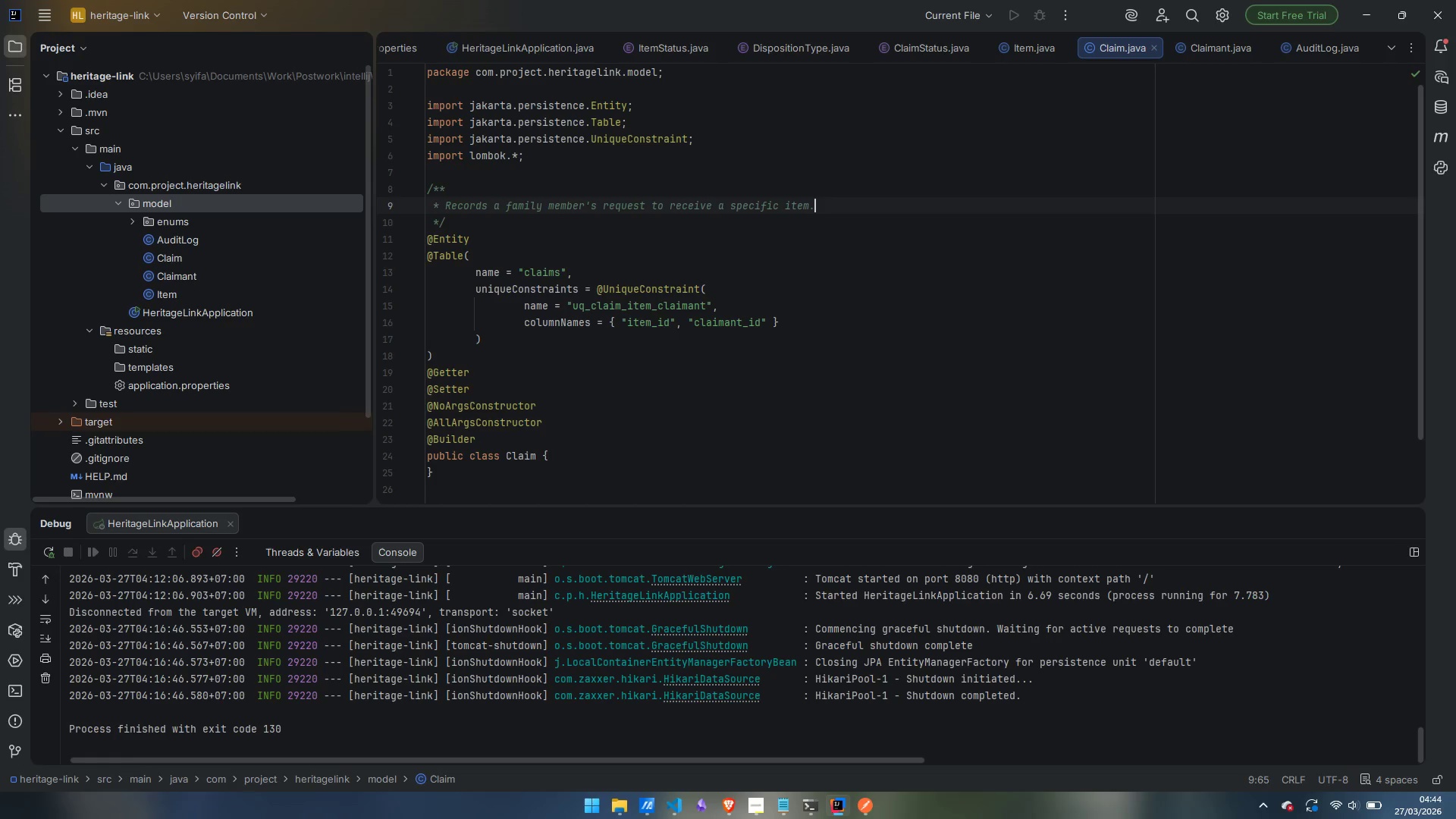 
key(Enter)
 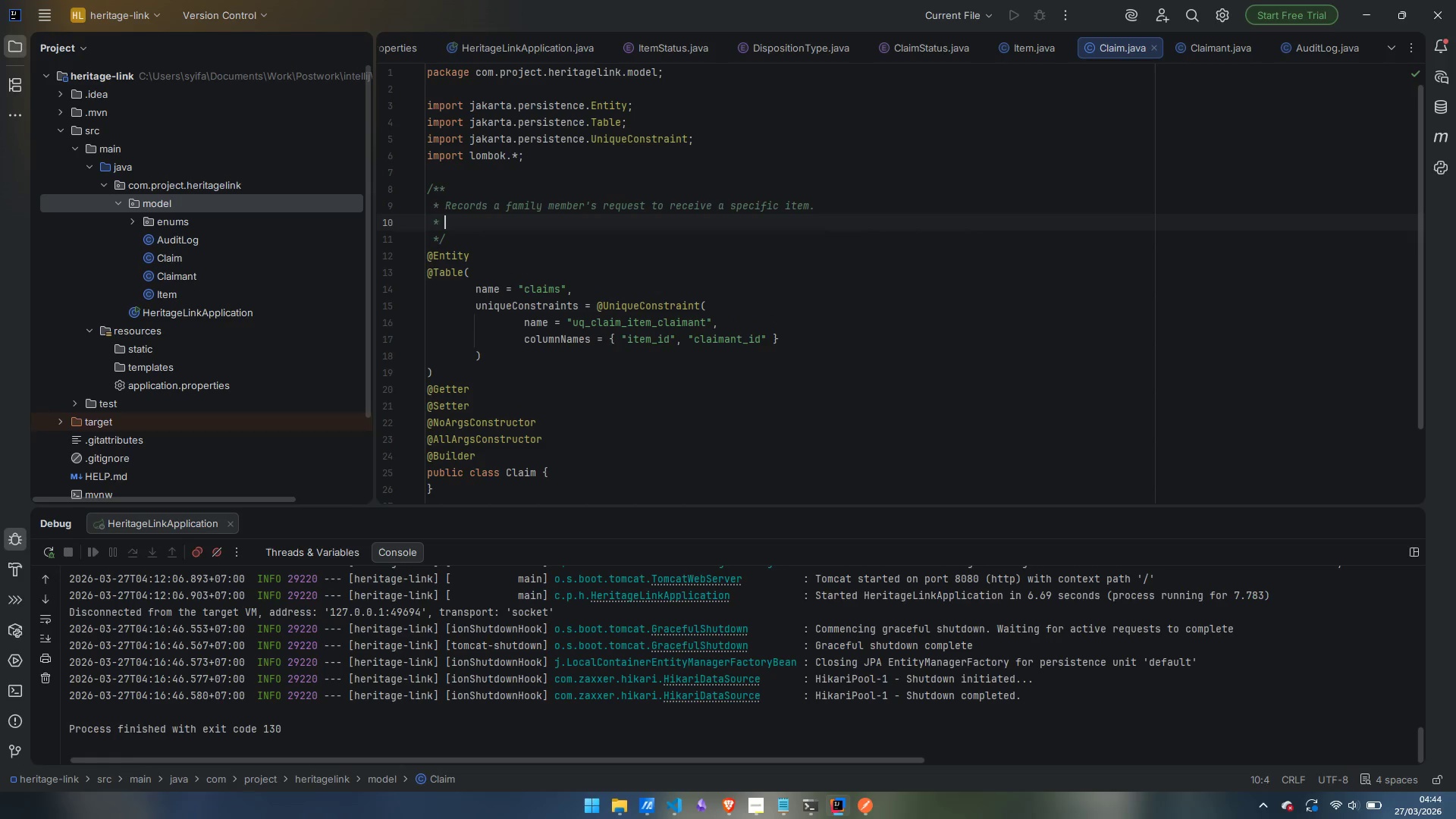 
type(Multiple active claims on a hiog)
key(Backspace)
key(Backspace)
type(gh )
key(Backspace)
type(-sentiu)
key(Backspace)
type(ment item trigger the mediation workflow.)
 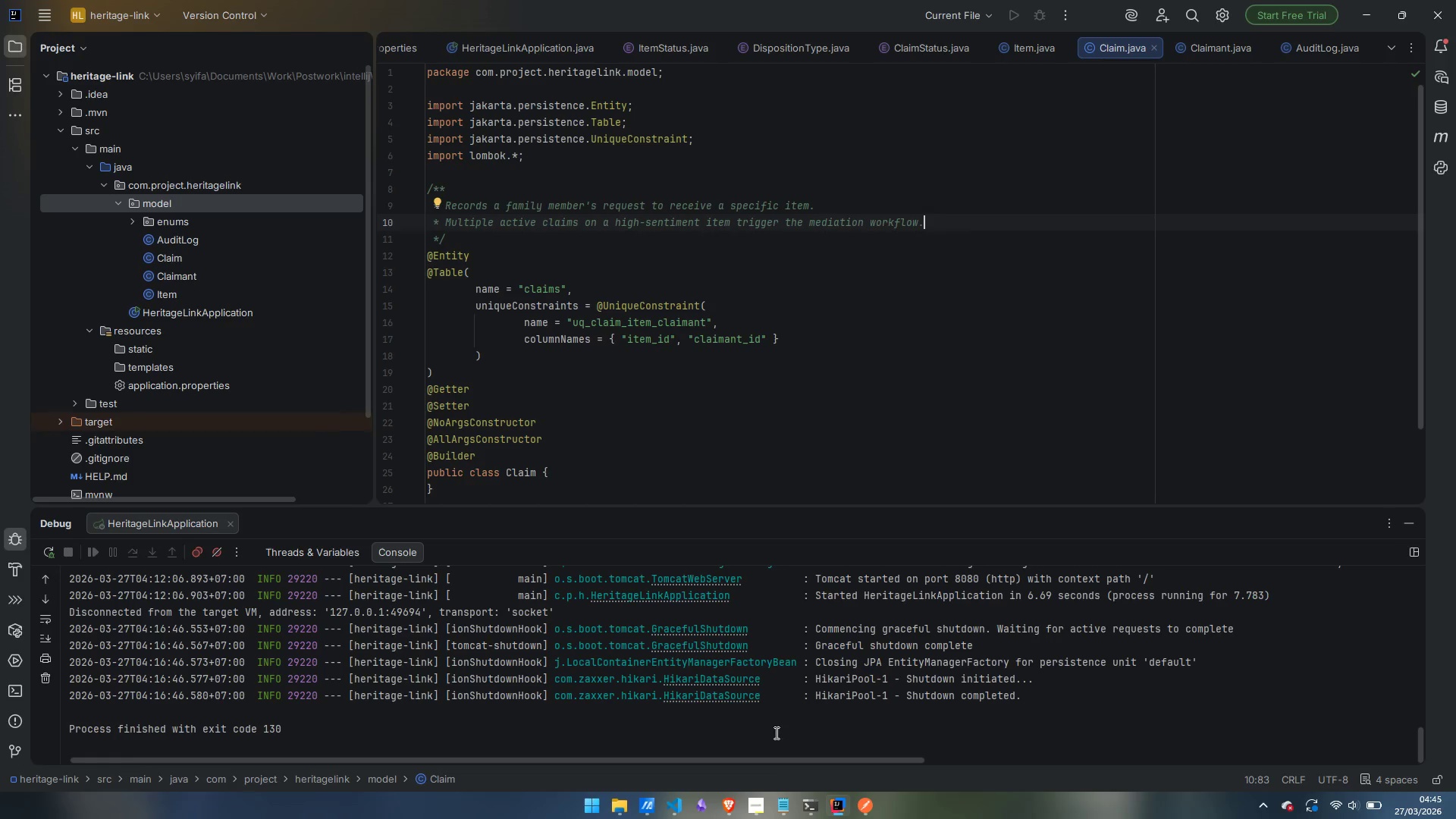 
left_click([757, 812])